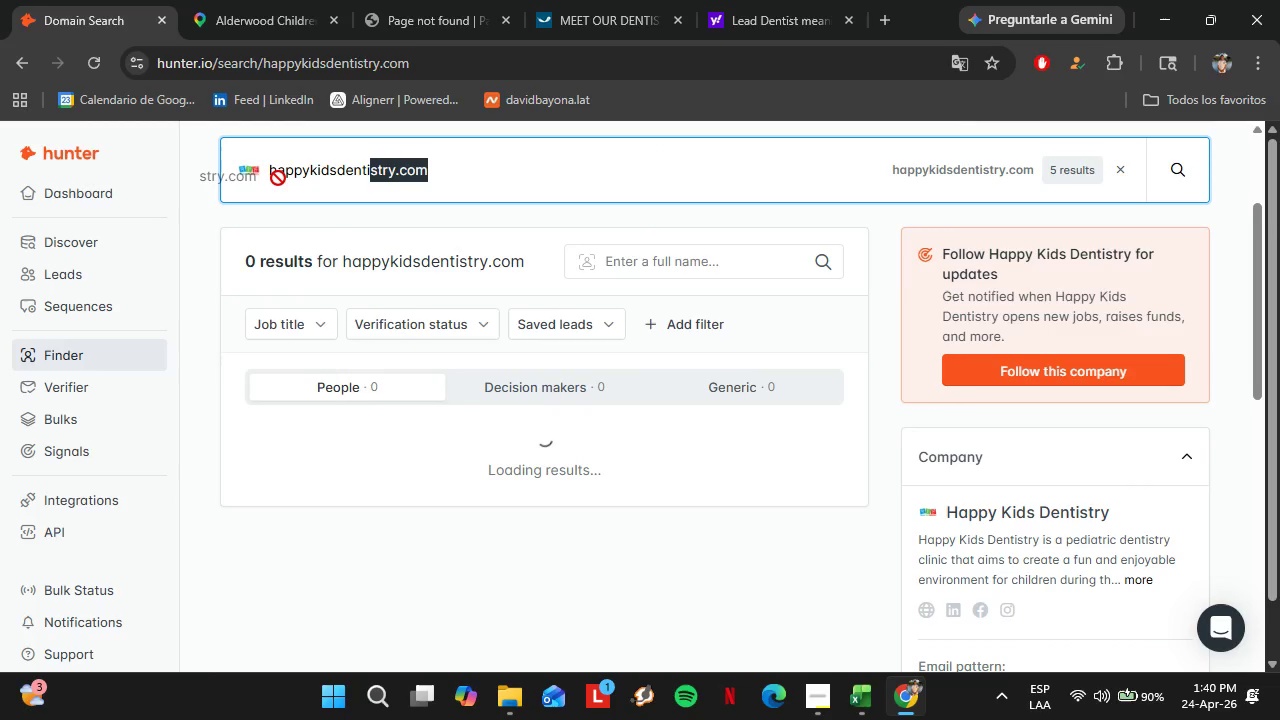 
triple_click([310, 177])
 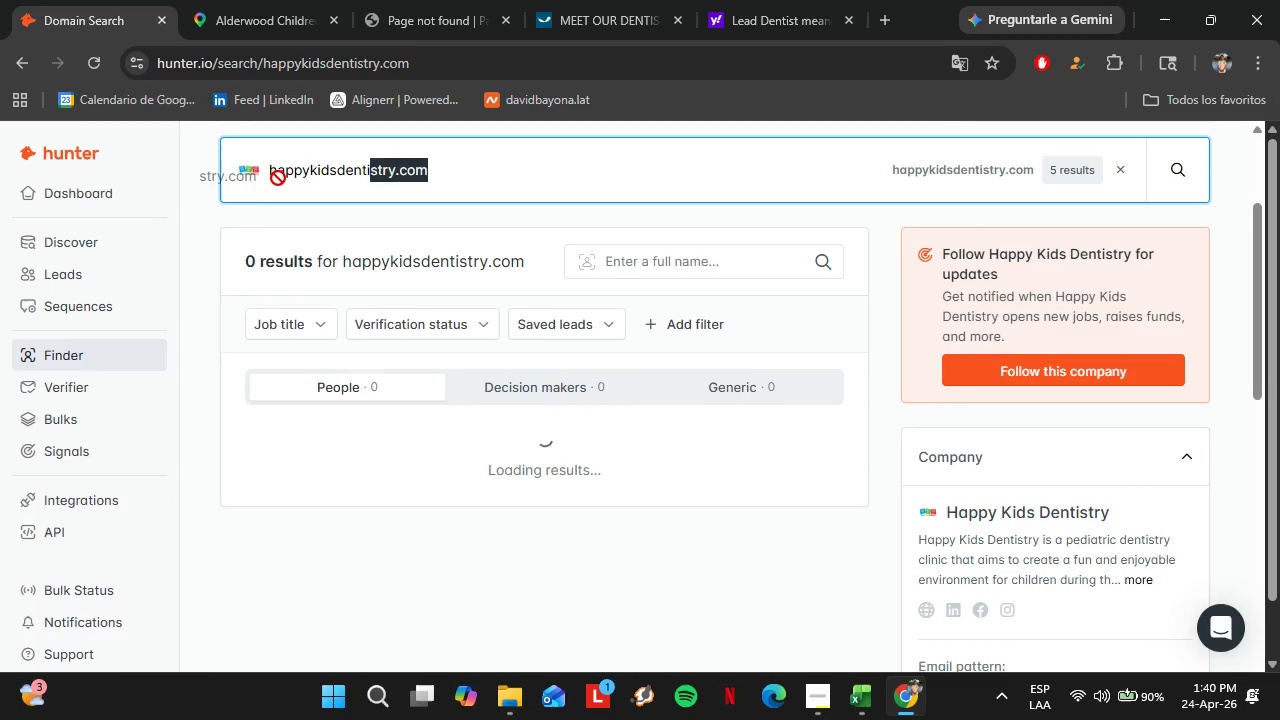 
key(Control+V)
 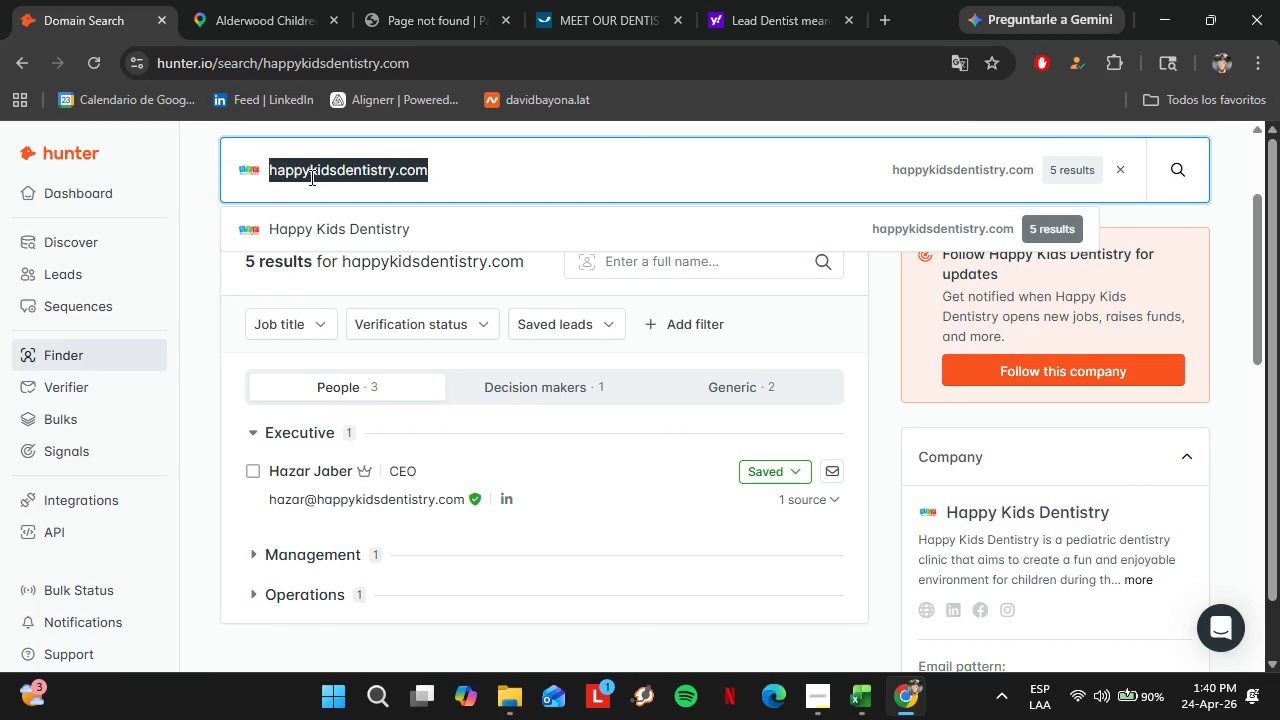 
key(Enter)
 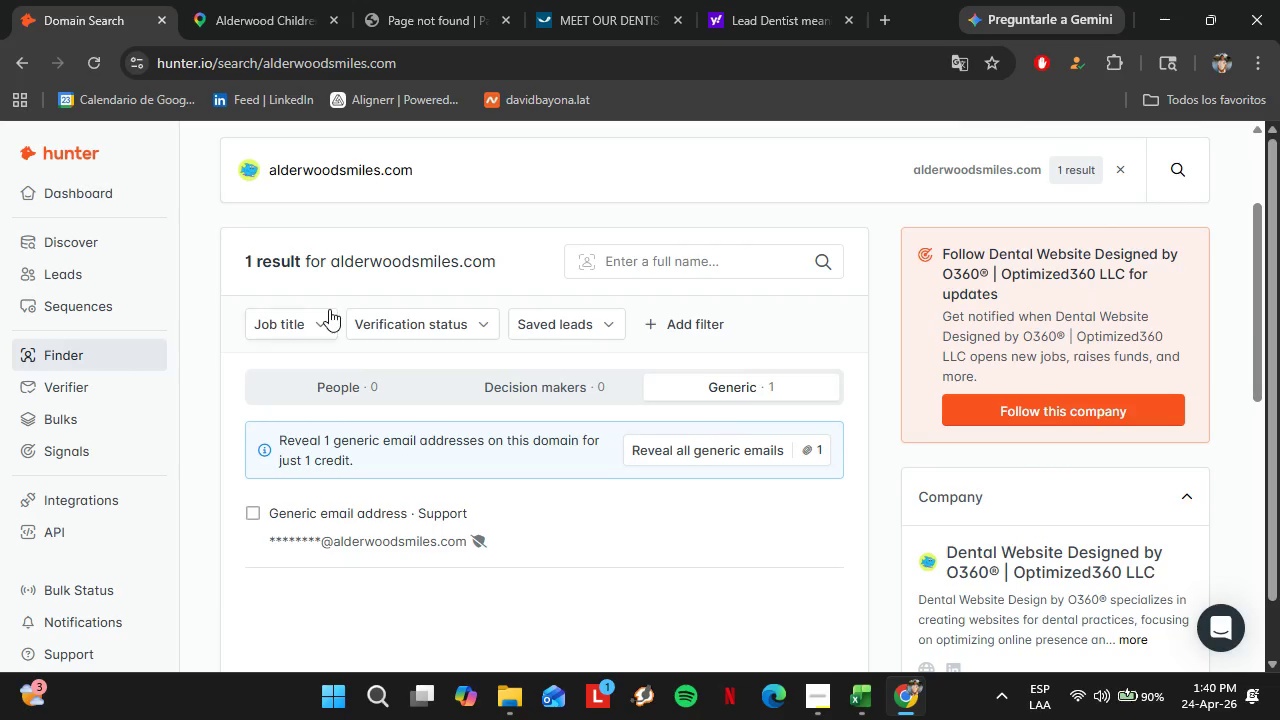 
left_click([275, 0])
 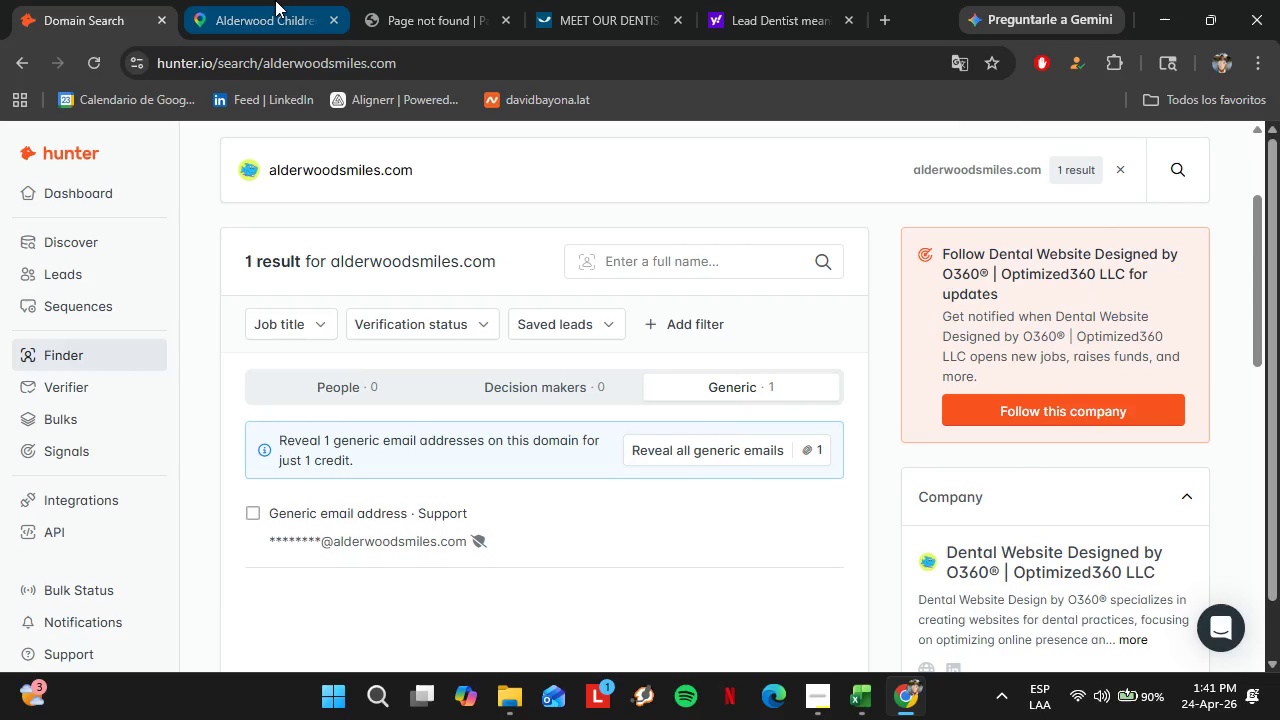 
scroll: coordinate [245, 315], scroll_direction: down, amount: 2.0
 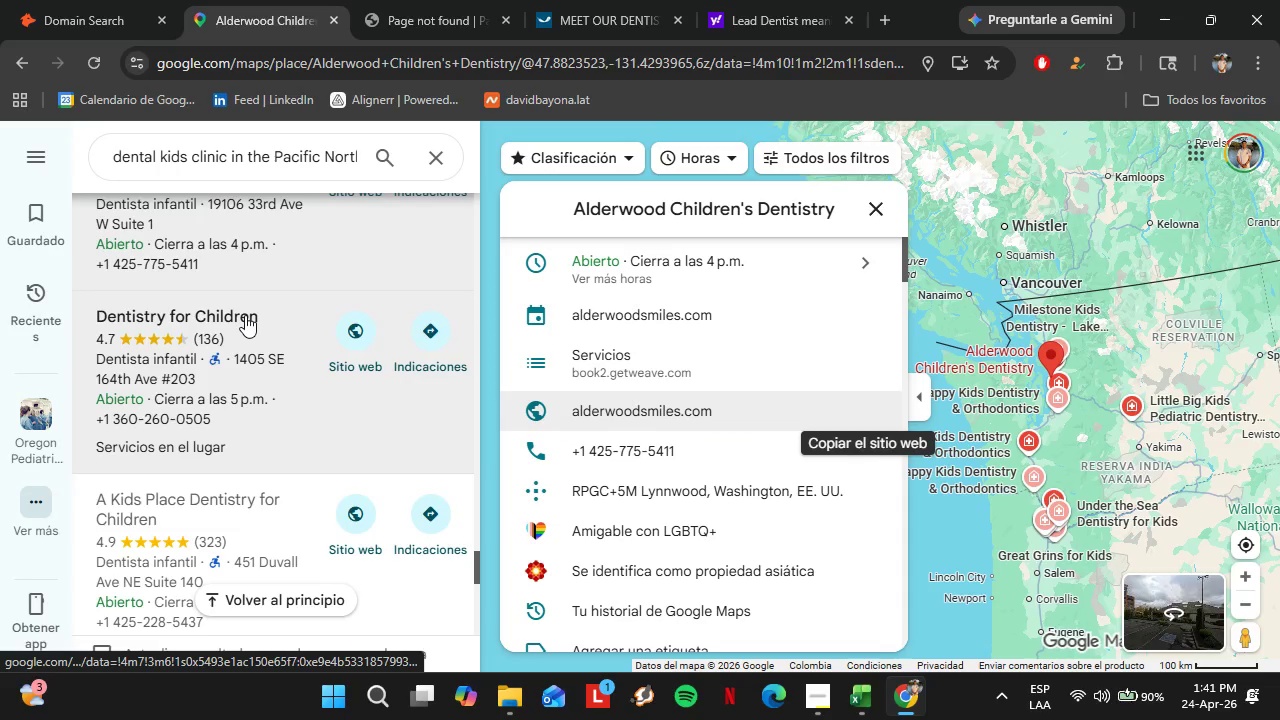 
left_click([218, 346])
 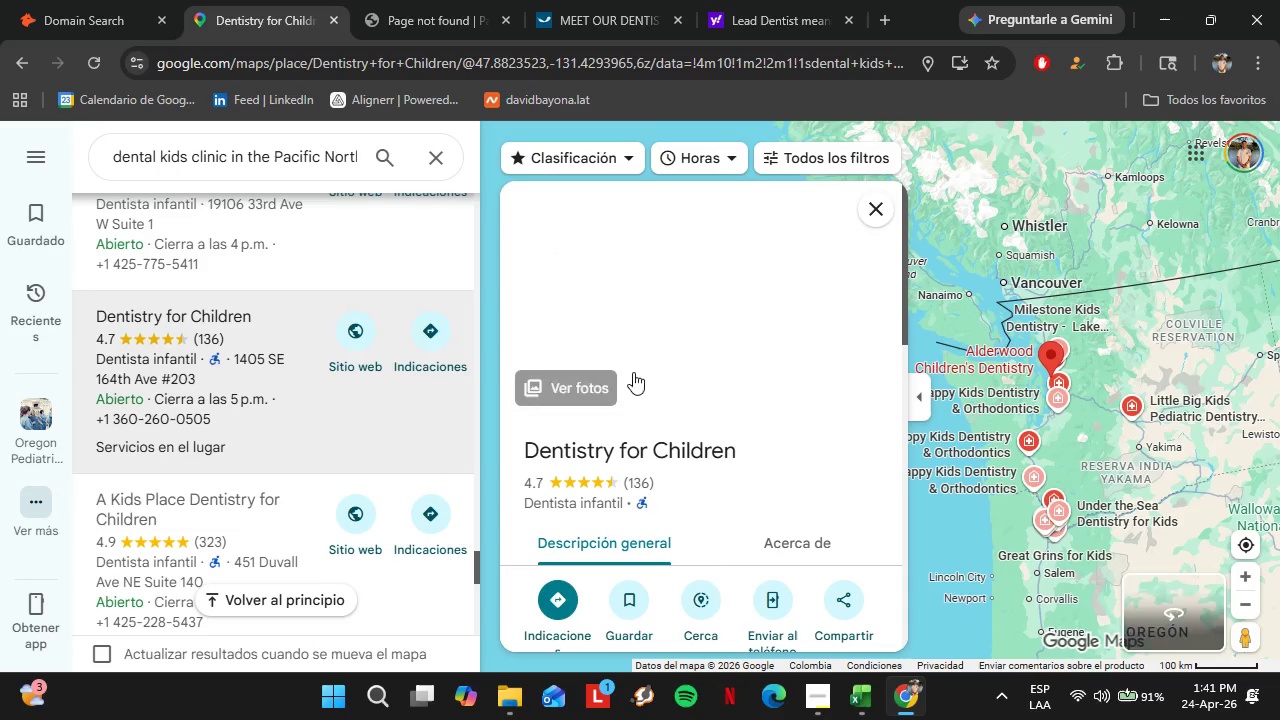 
scroll: coordinate [759, 345], scroll_direction: down, amount: 2.0
 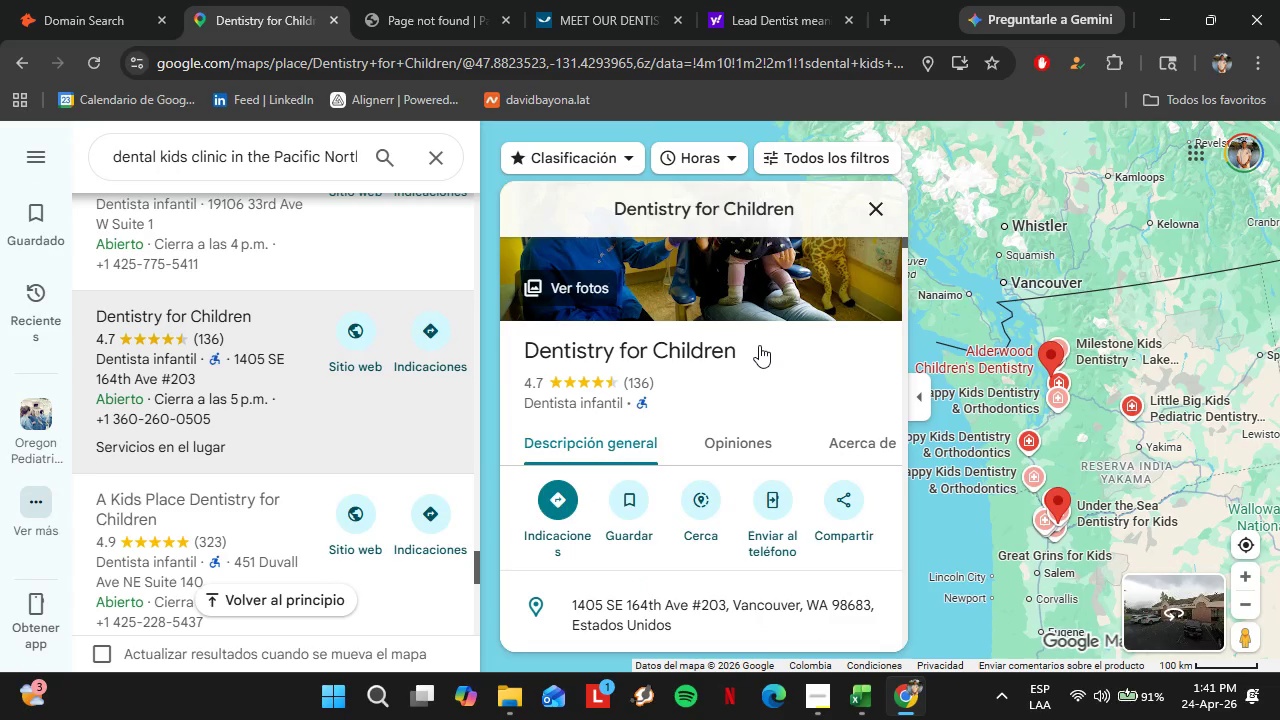 
left_click([860, 309])
 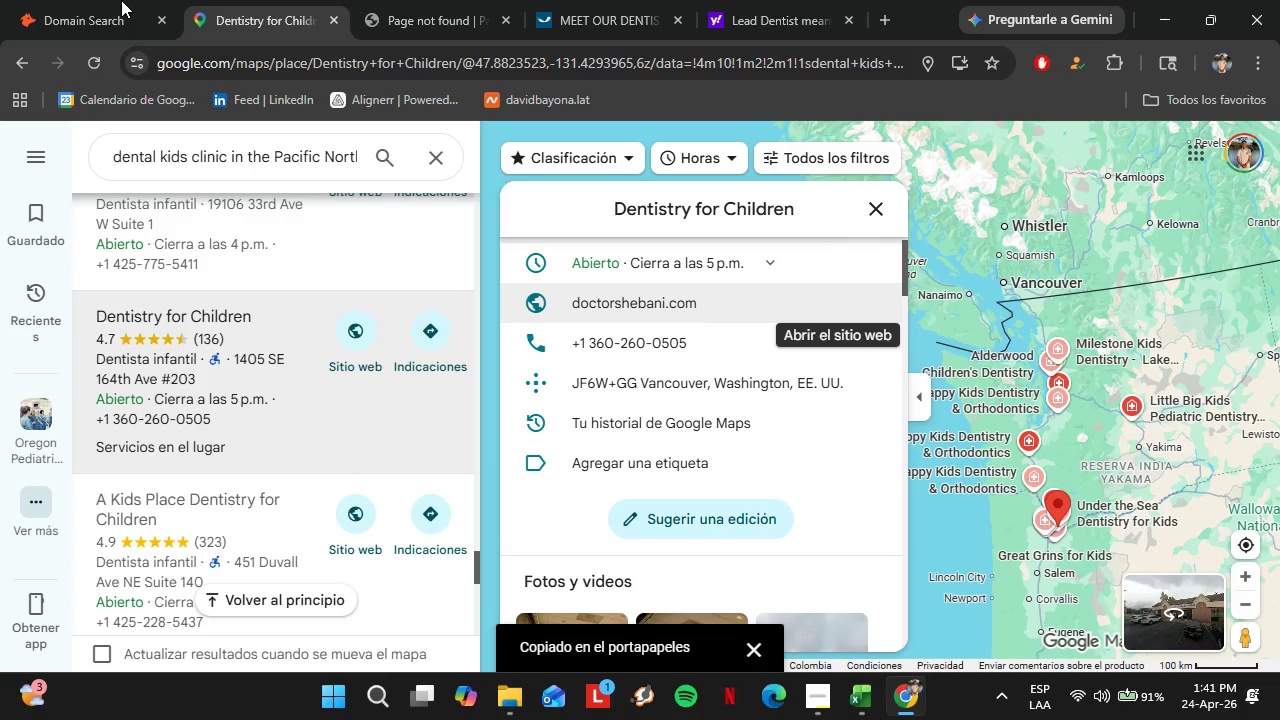 
left_click([108, 0])
 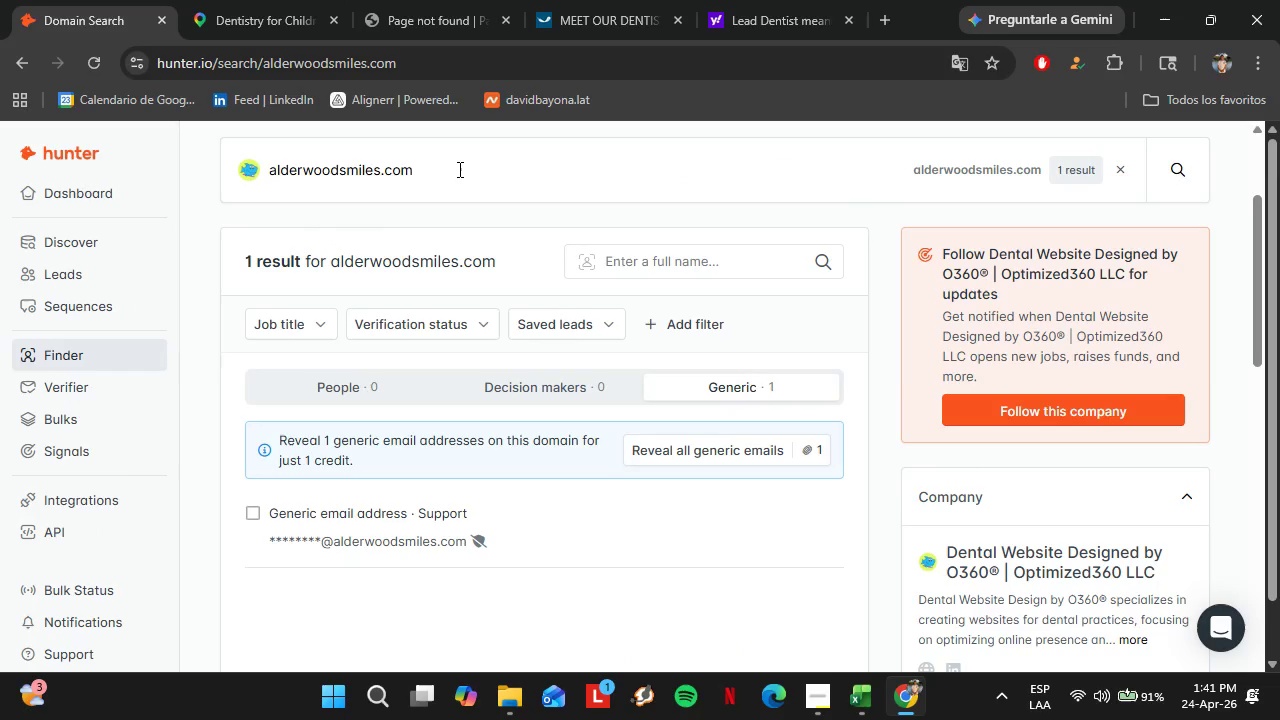 
left_click_drag(start_coordinate=[458, 168], to_coordinate=[262, 183])
 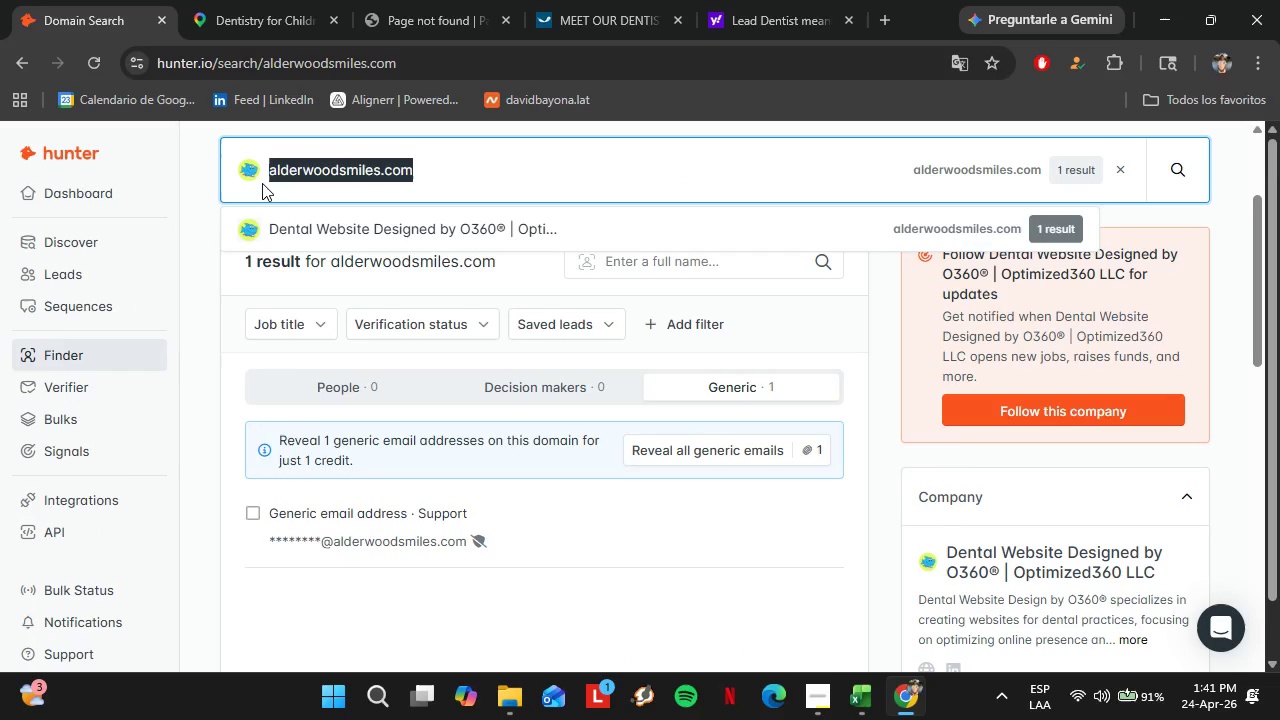 
key(Control+V)
 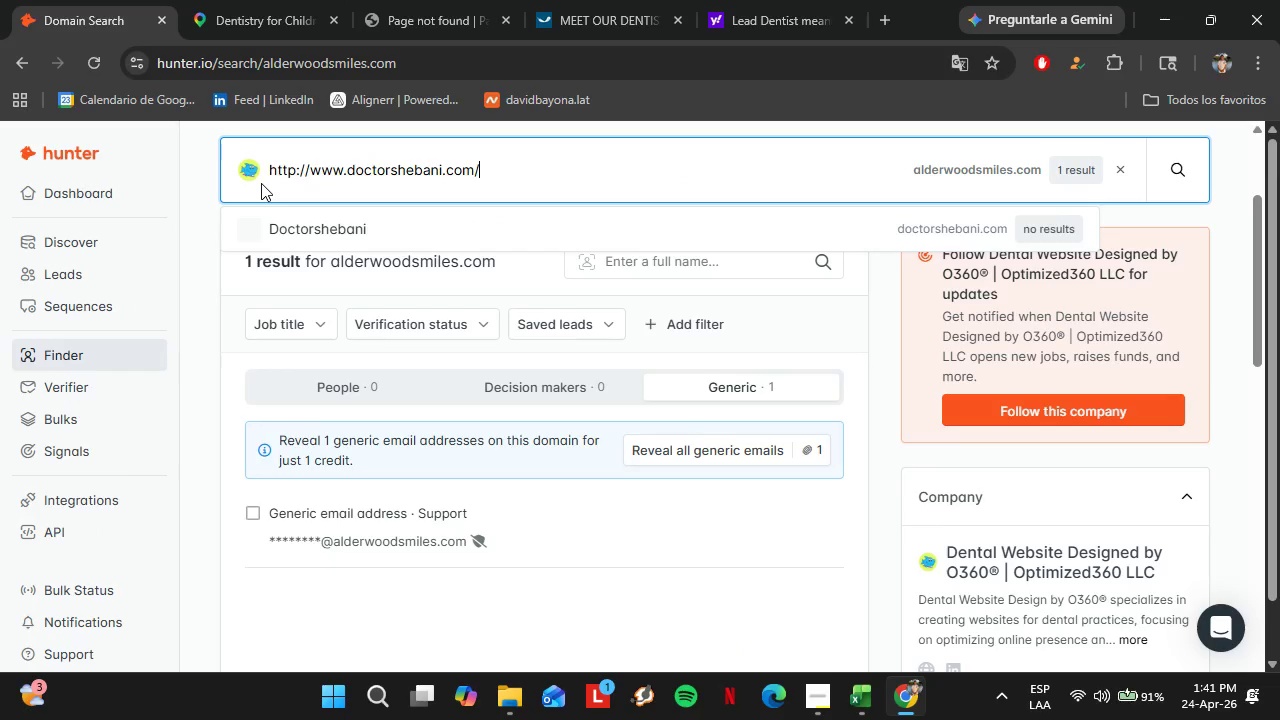 
key(Enter)
 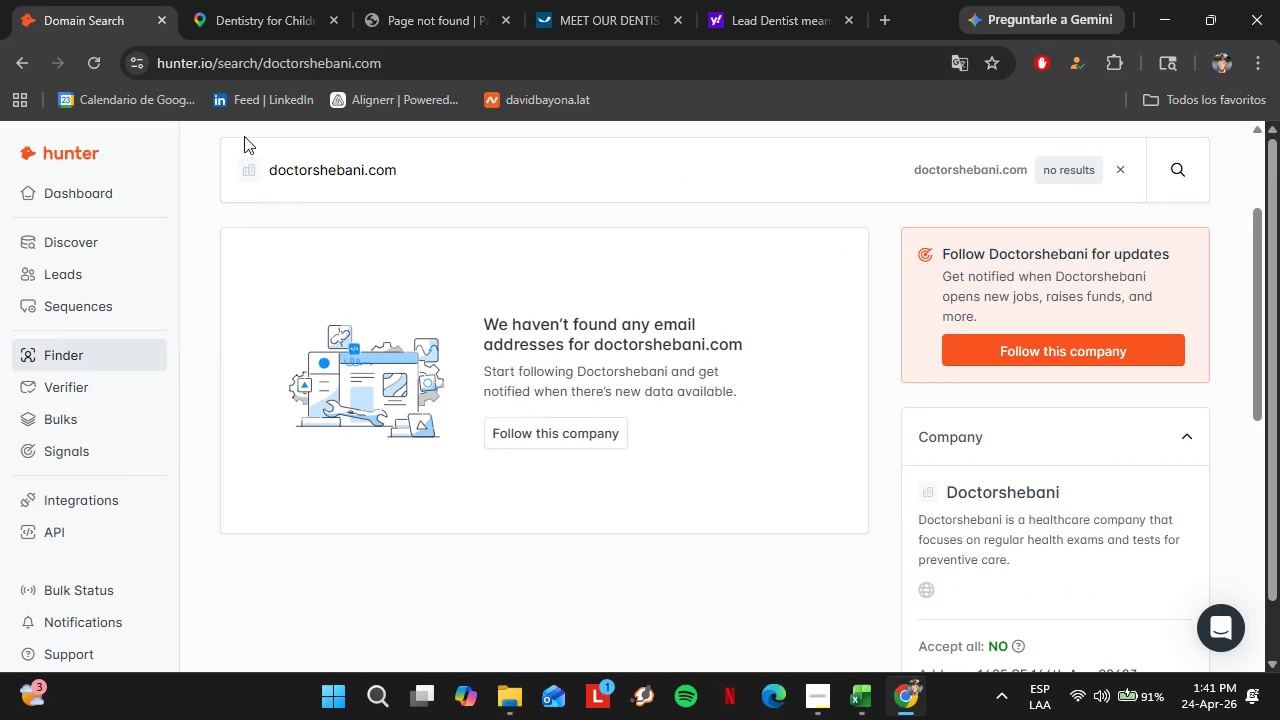 
left_click([197, 0])
 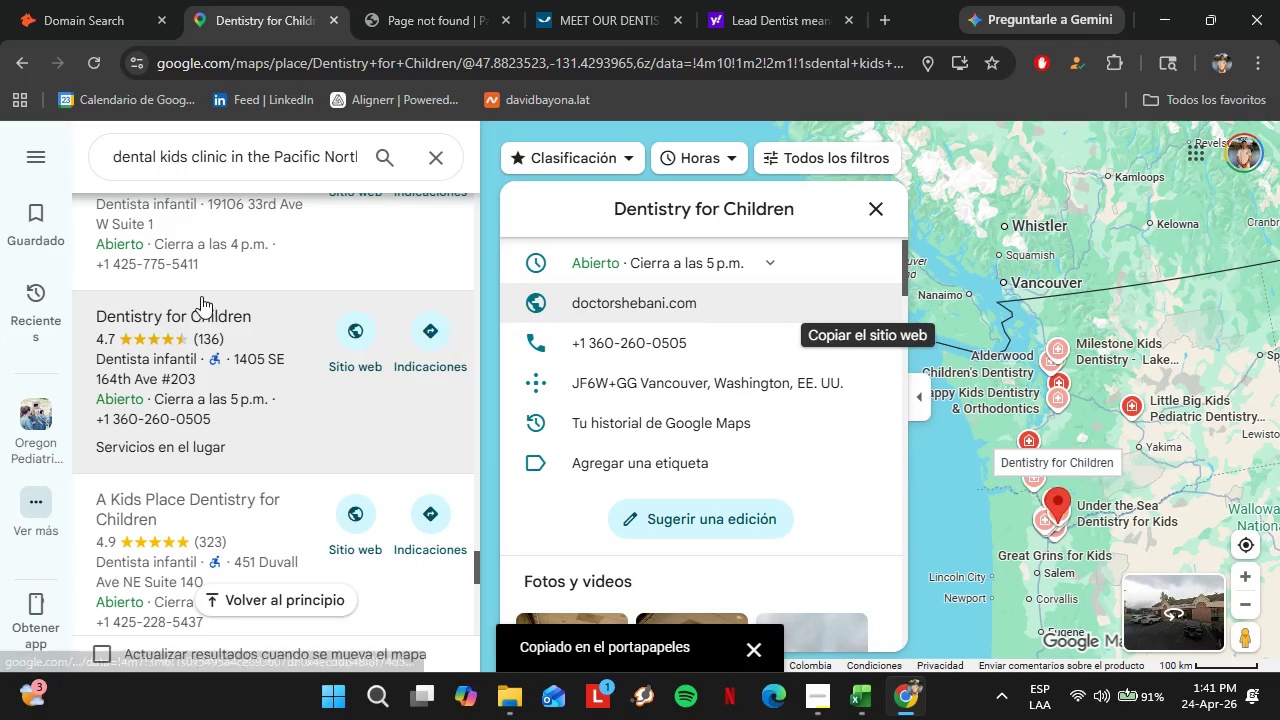 
scroll: coordinate [220, 255], scroll_direction: down, amount: 7.0
 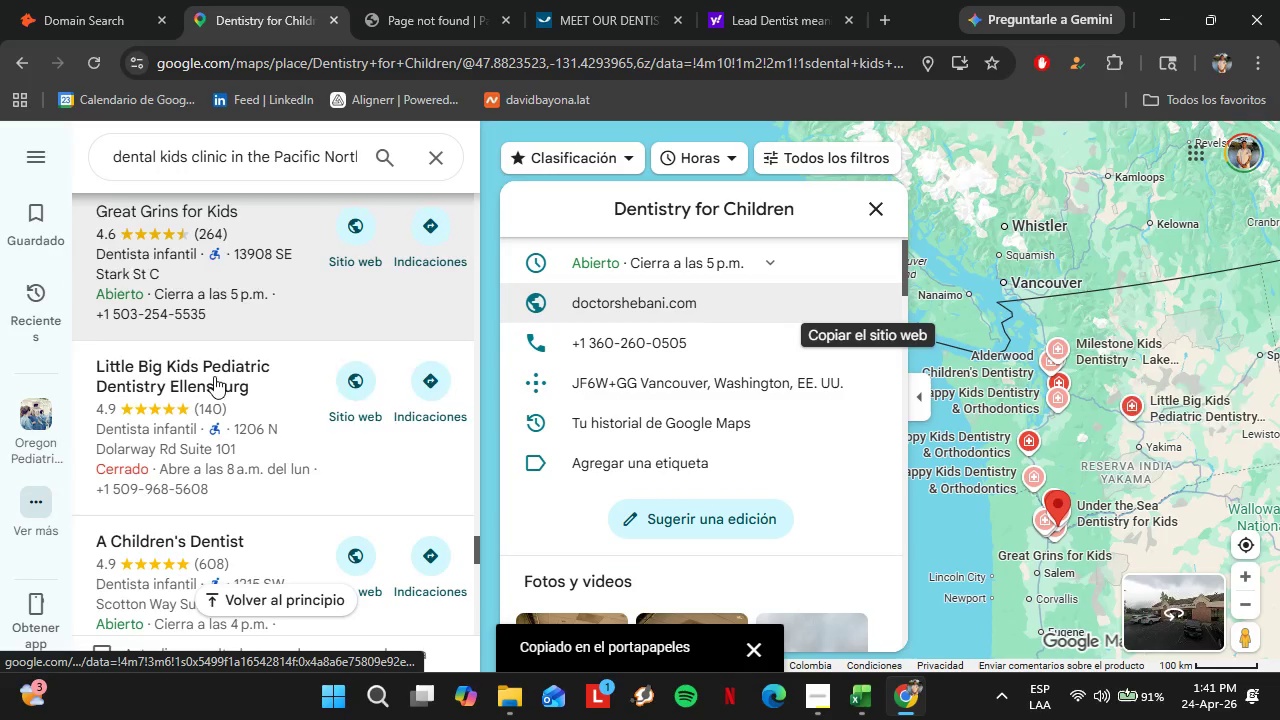 
left_click([211, 382])
 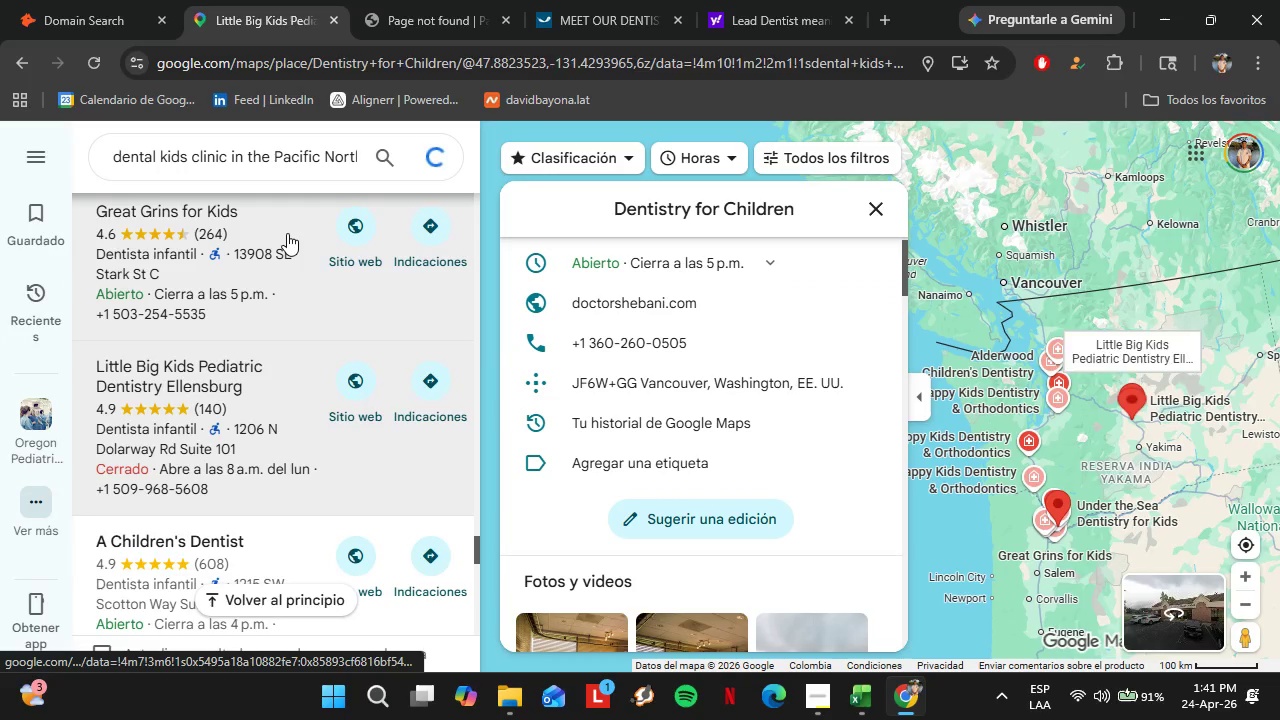 
scroll: coordinate [798, 416], scroll_direction: down, amount: 5.0
 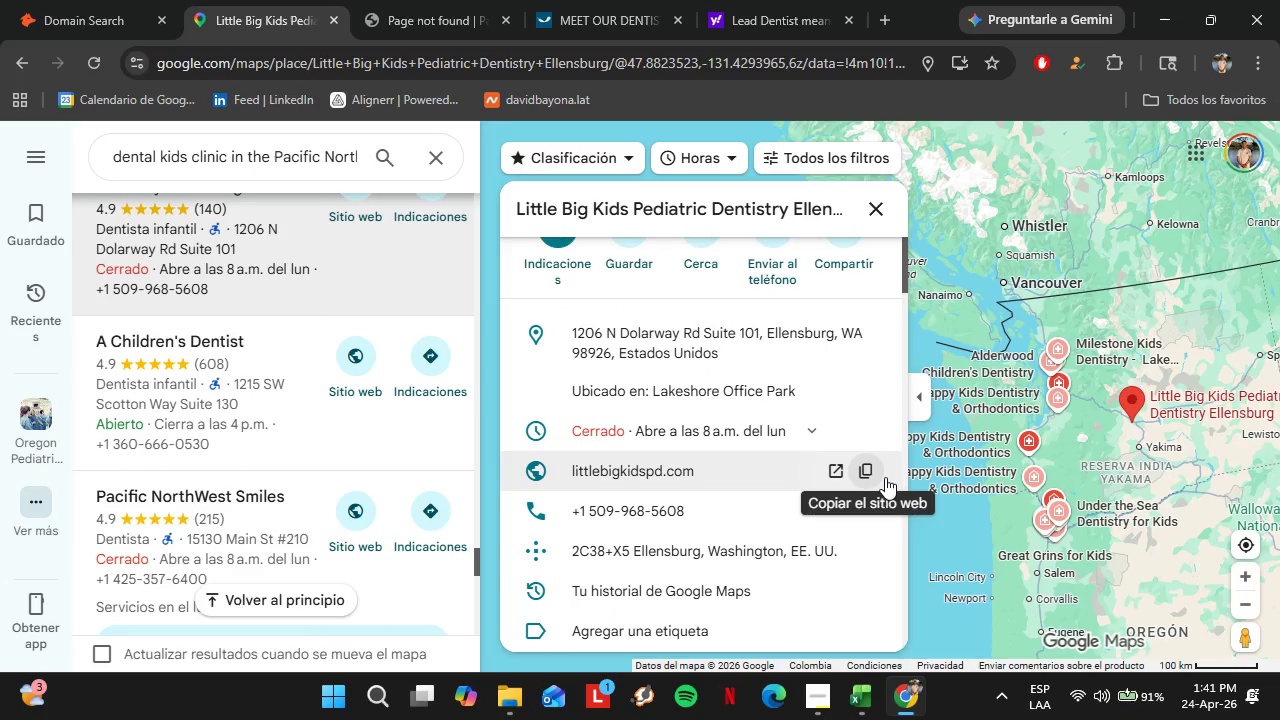 
left_click([872, 476])
 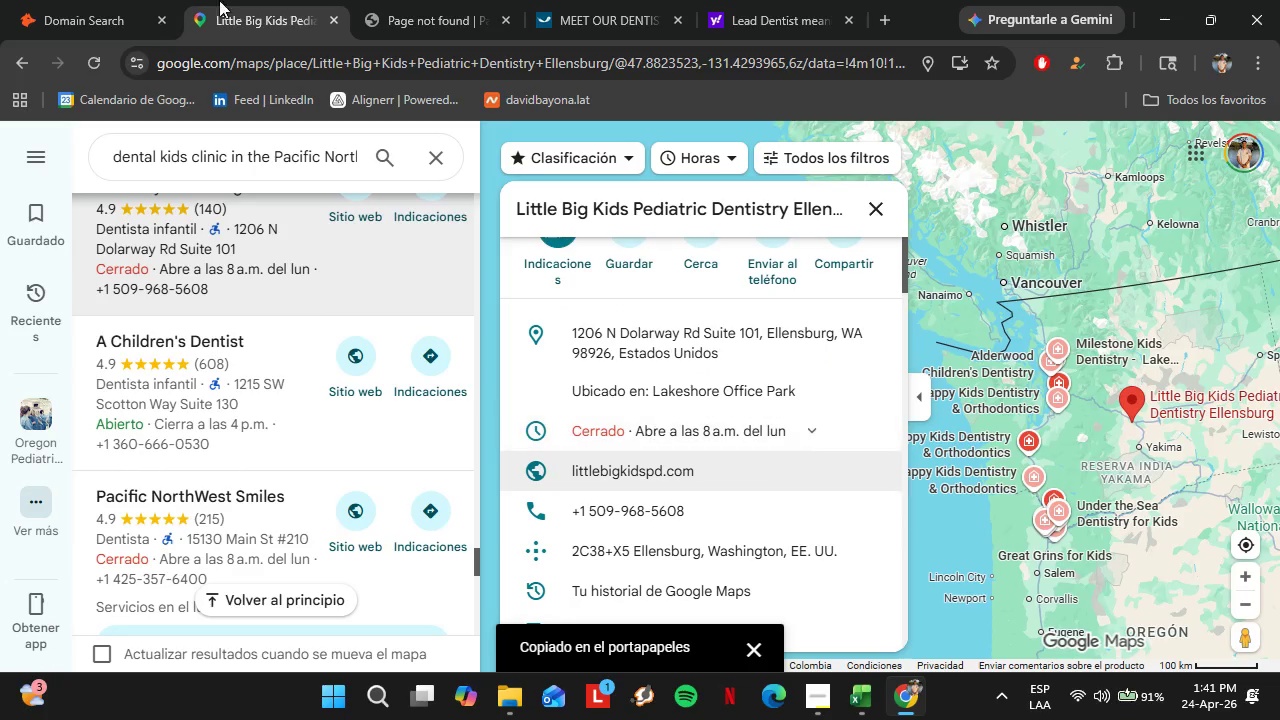 
left_click([80, 0])
 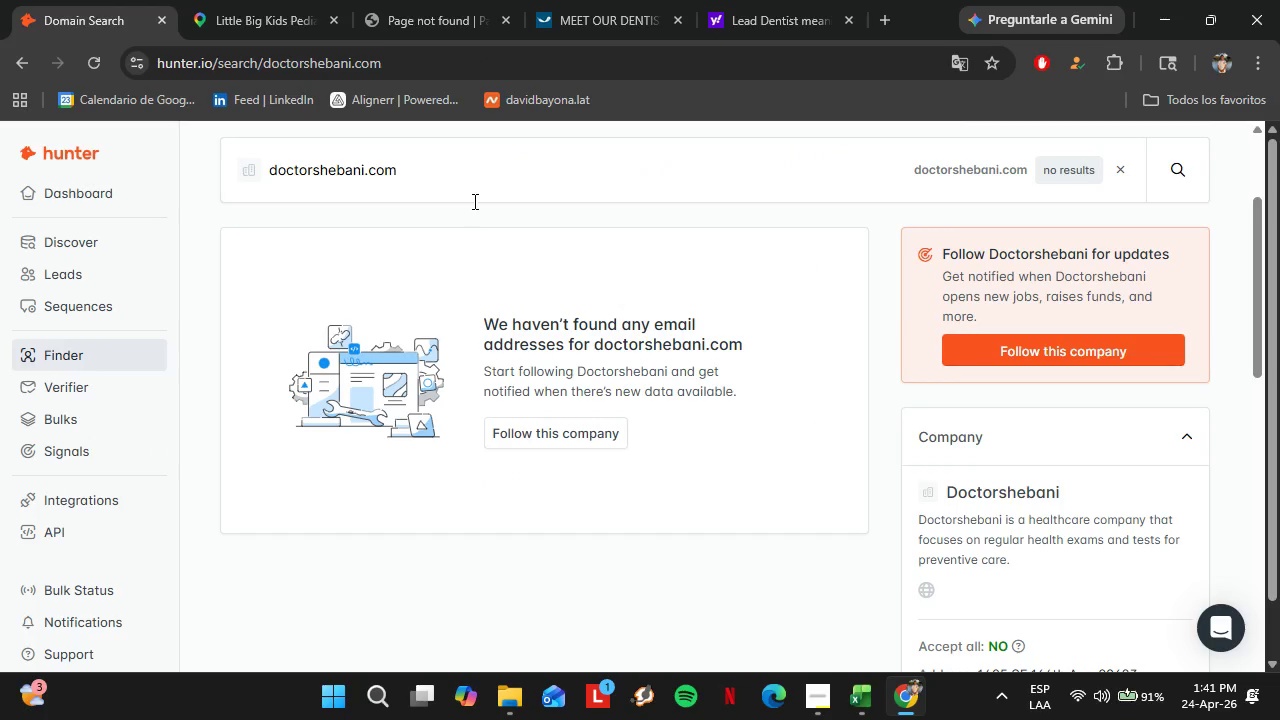 
left_click_drag(start_coordinate=[473, 201], to_coordinate=[254, 195])
 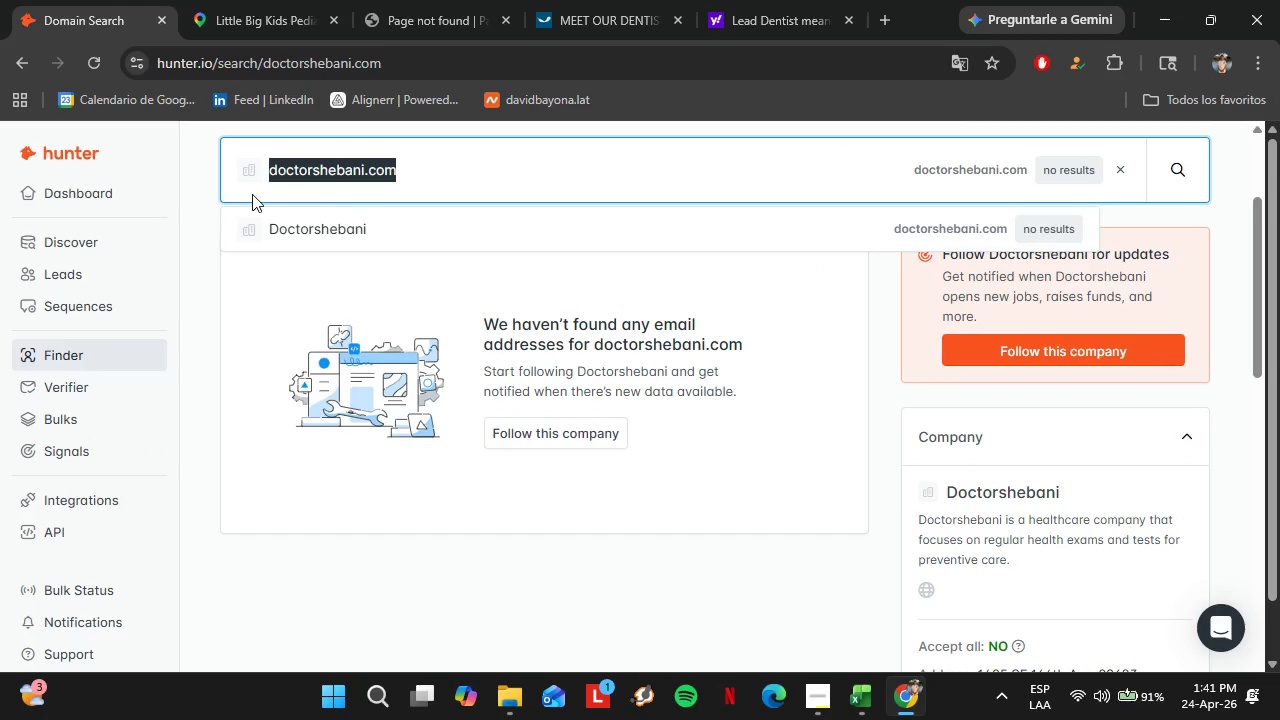 
key(Control+V)
 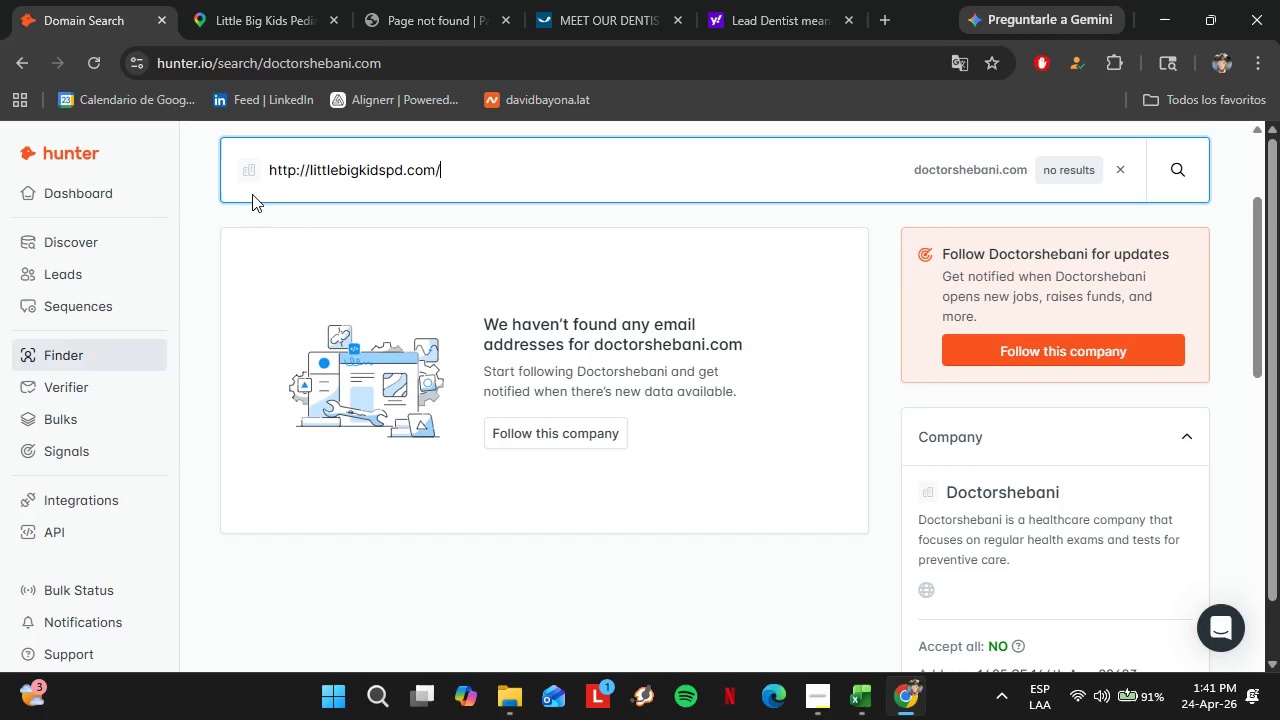 
key(Enter)
 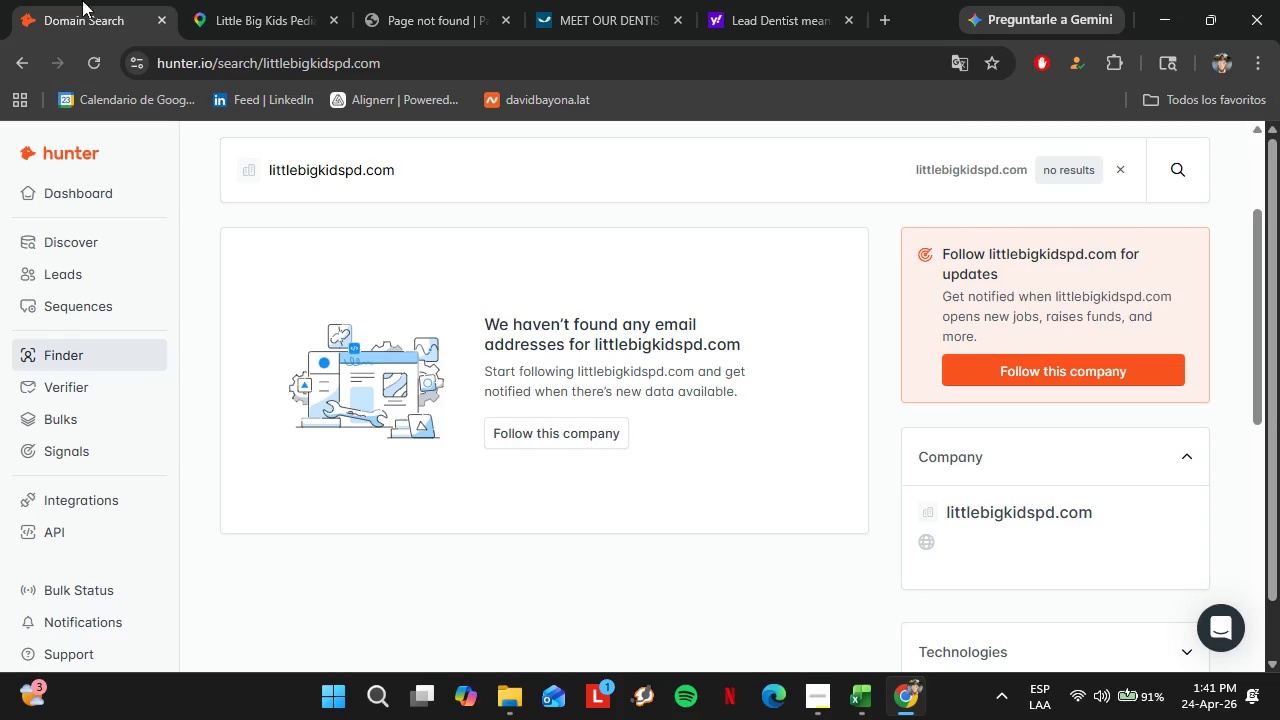 
left_click([231, 0])
 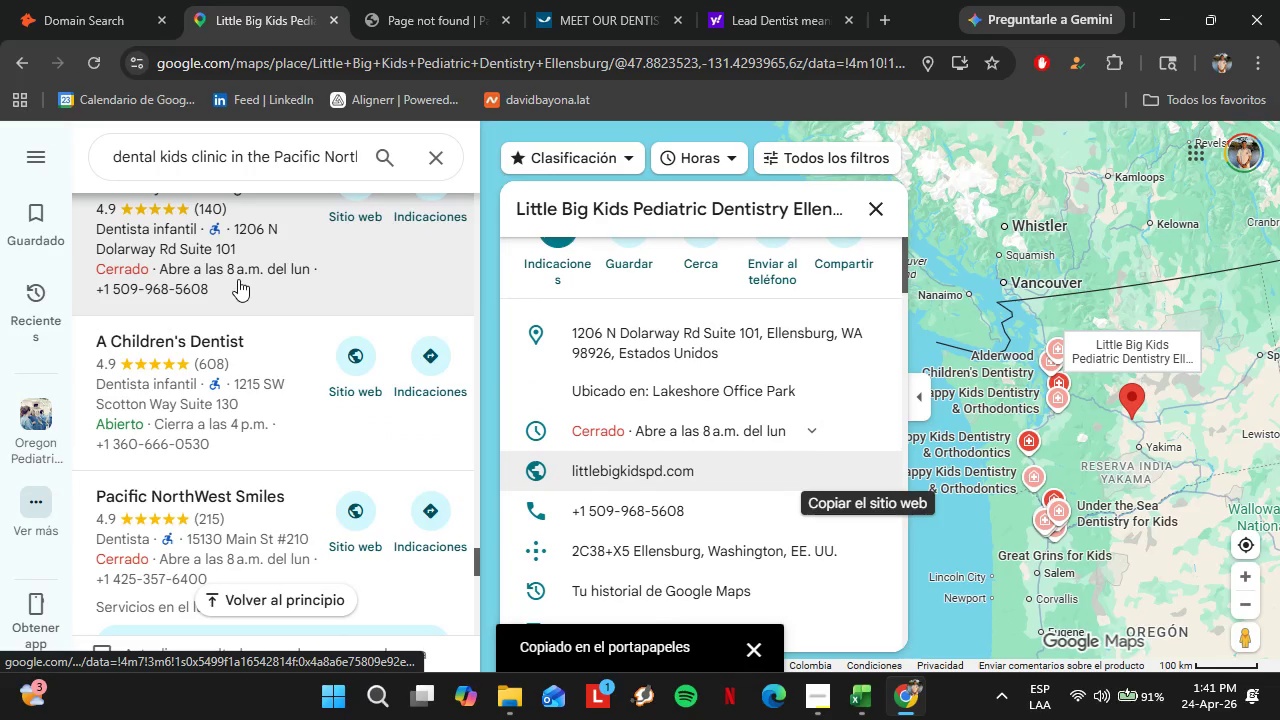 
left_click([237, 373])
 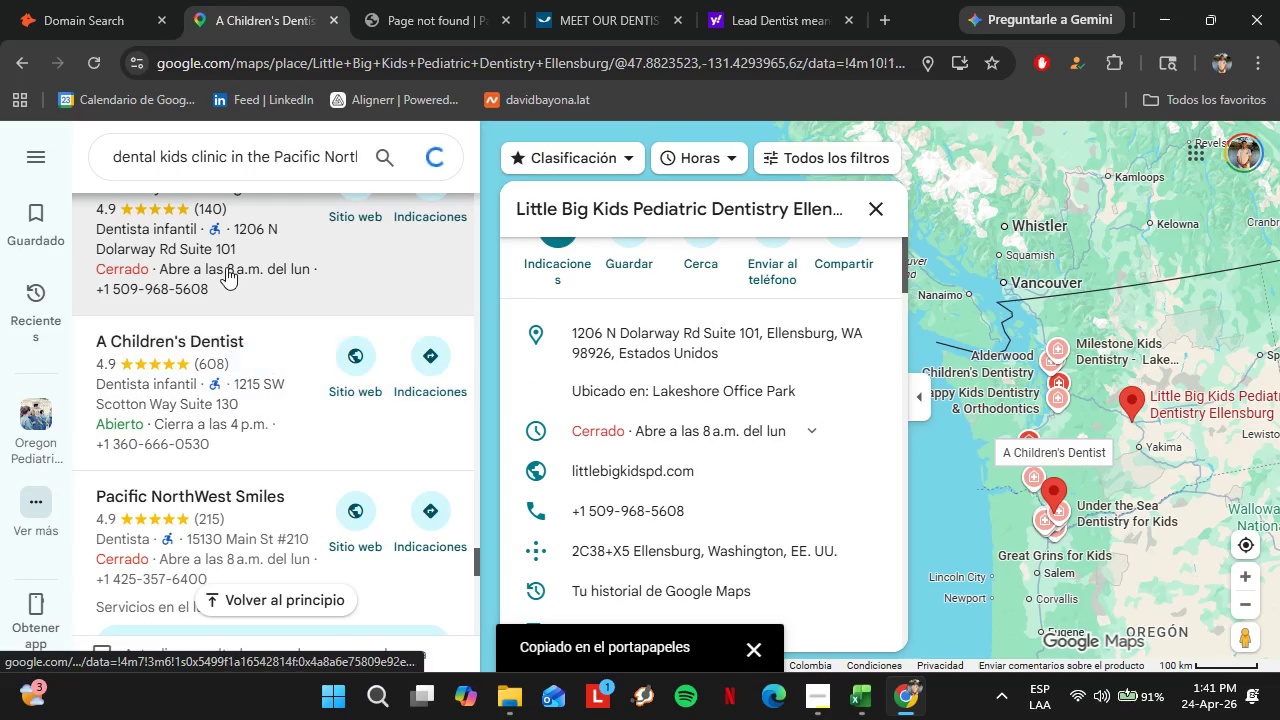 
scroll: coordinate [226, 267], scroll_direction: down, amount: 2.0
 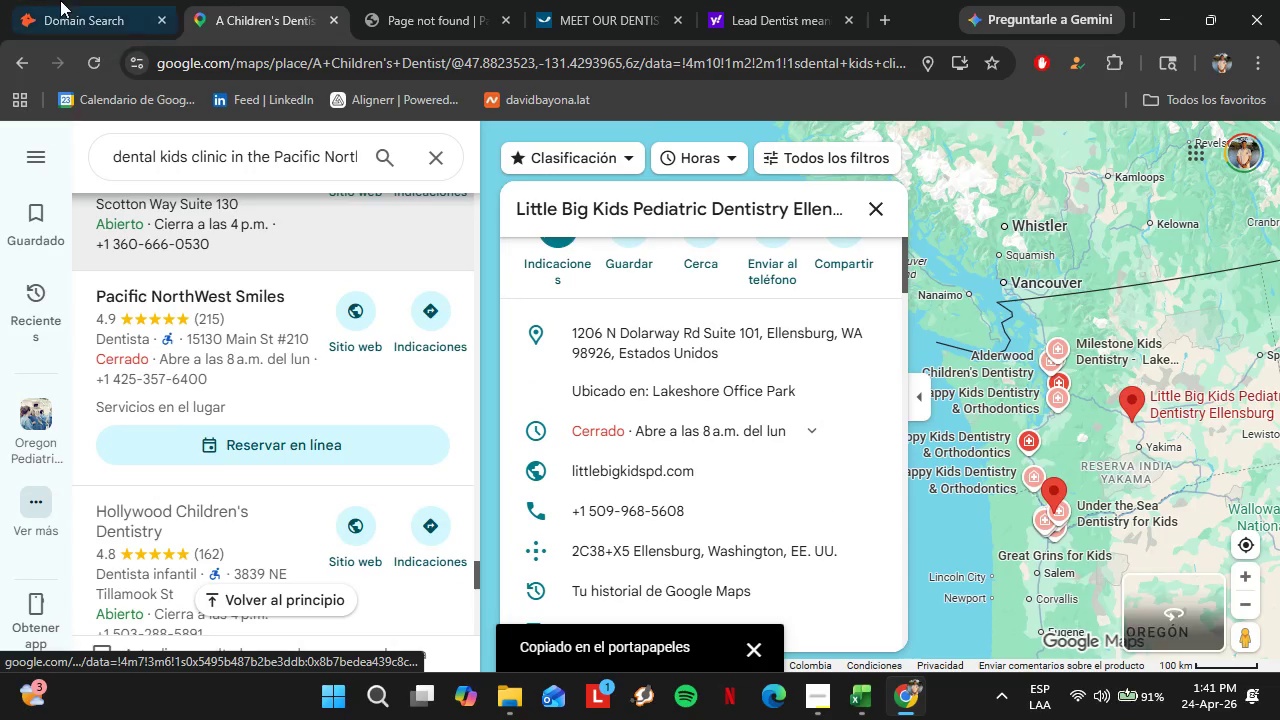 
left_click([58, 0])
 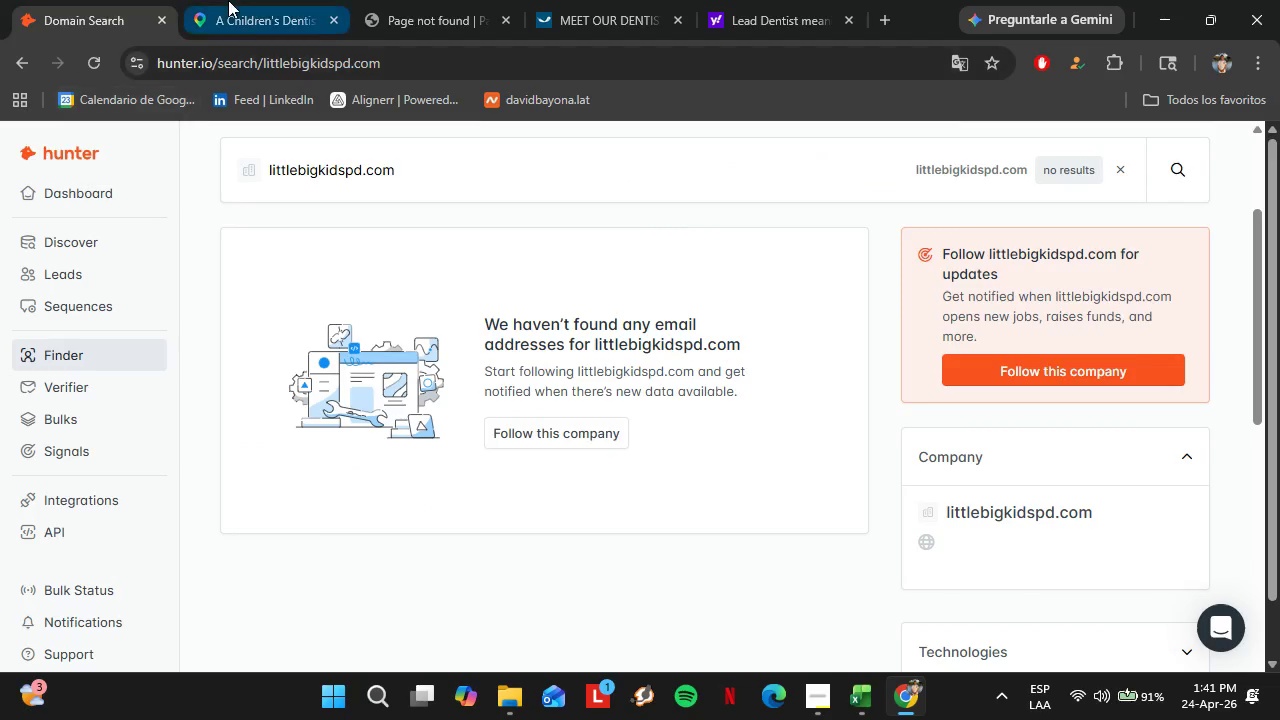 
left_click([228, 0])
 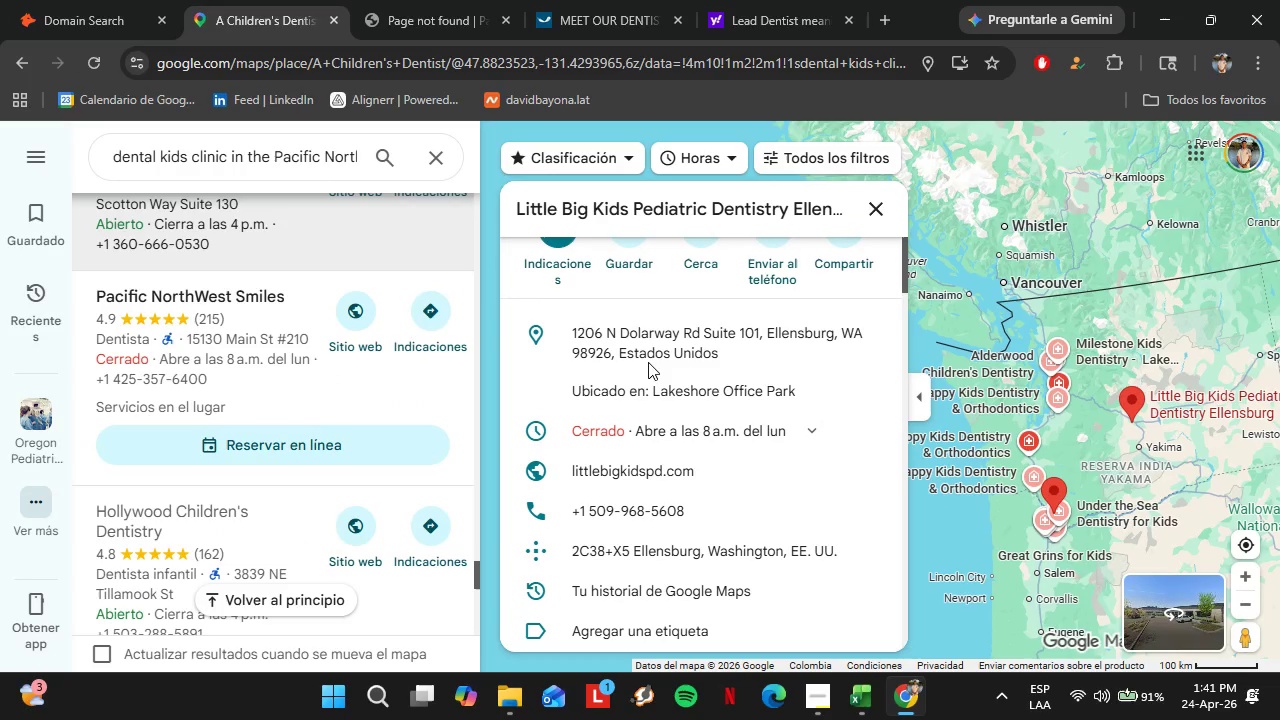 
mouse_move([671, 413])
 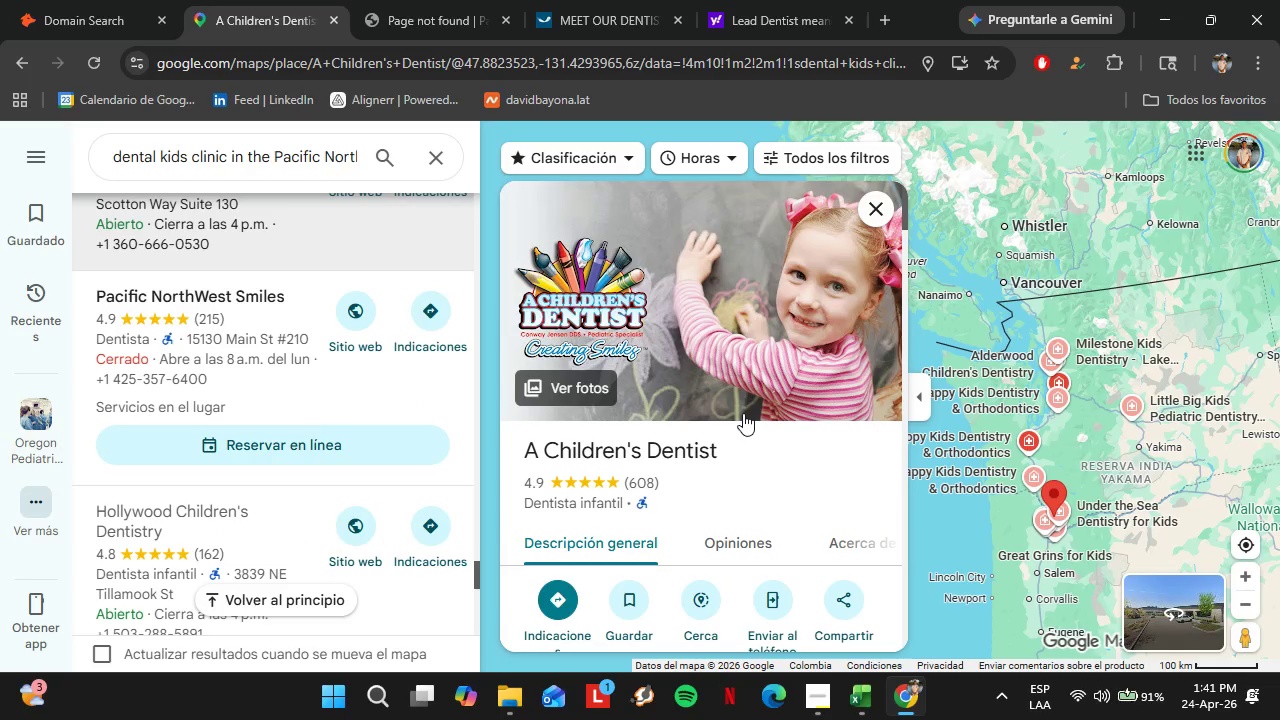 
scroll: coordinate [744, 412], scroll_direction: down, amount: 3.0
 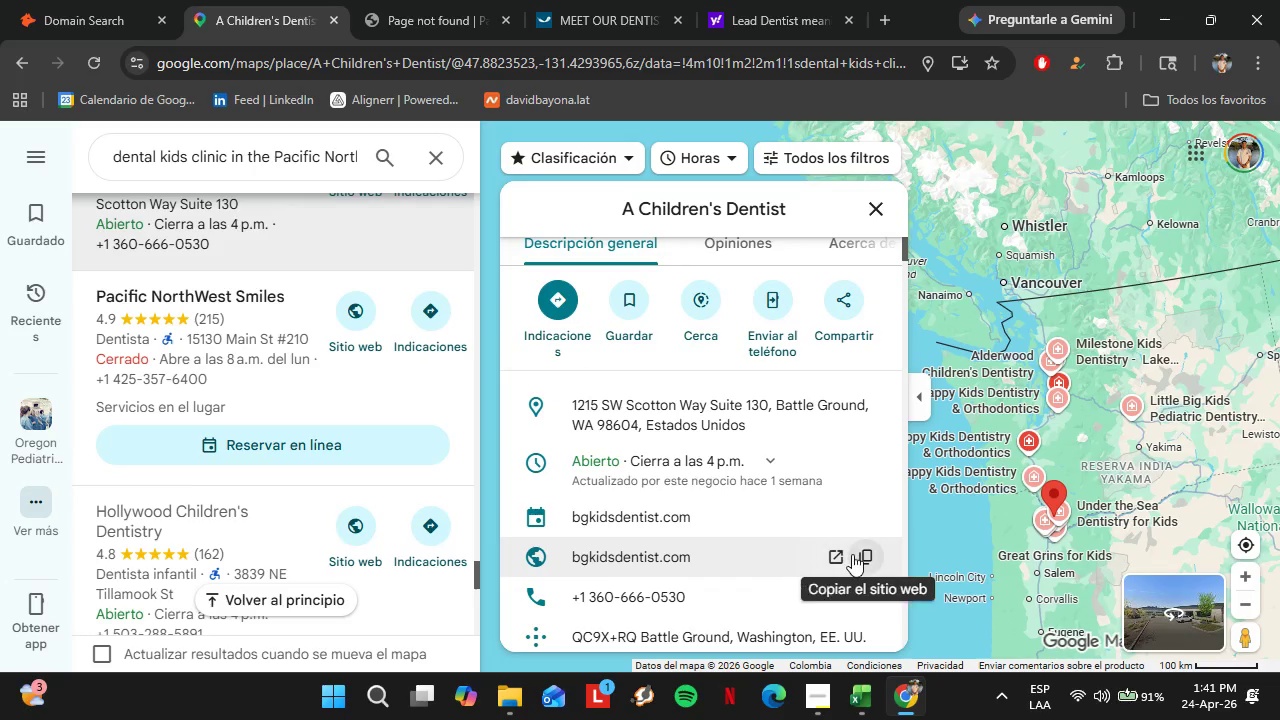 
left_click([857, 555])
 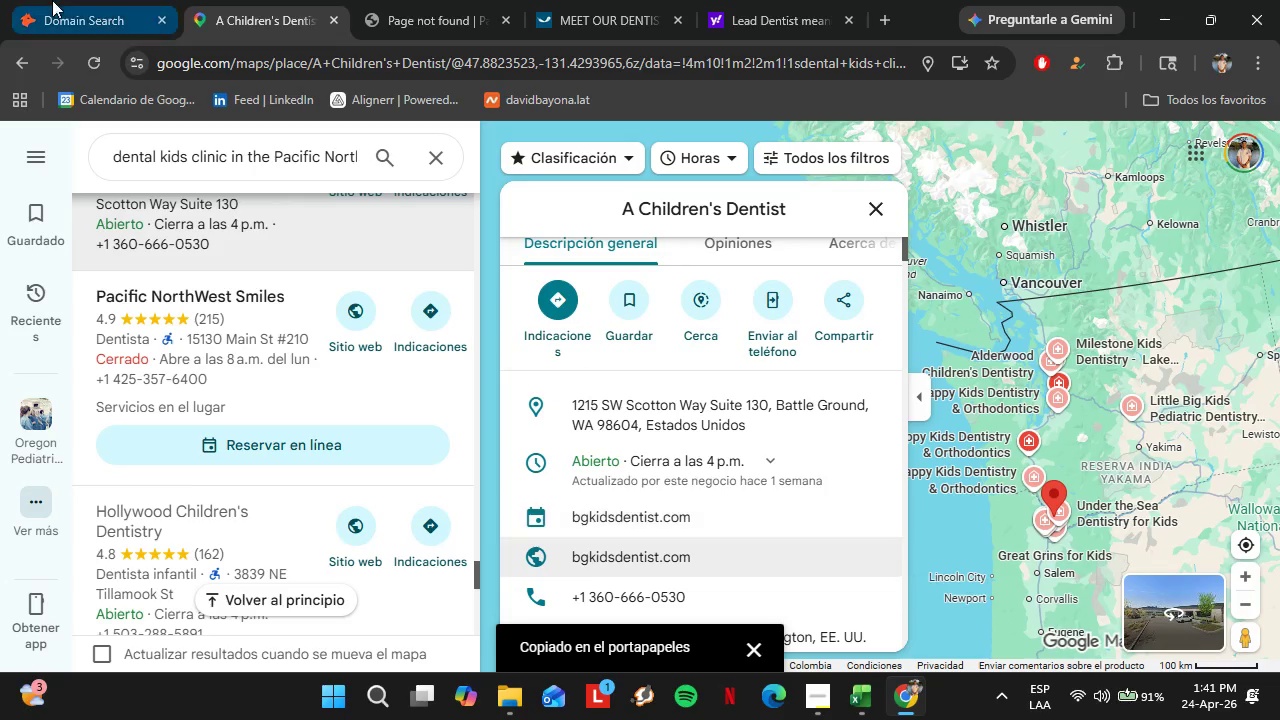 
left_click([52, 0])
 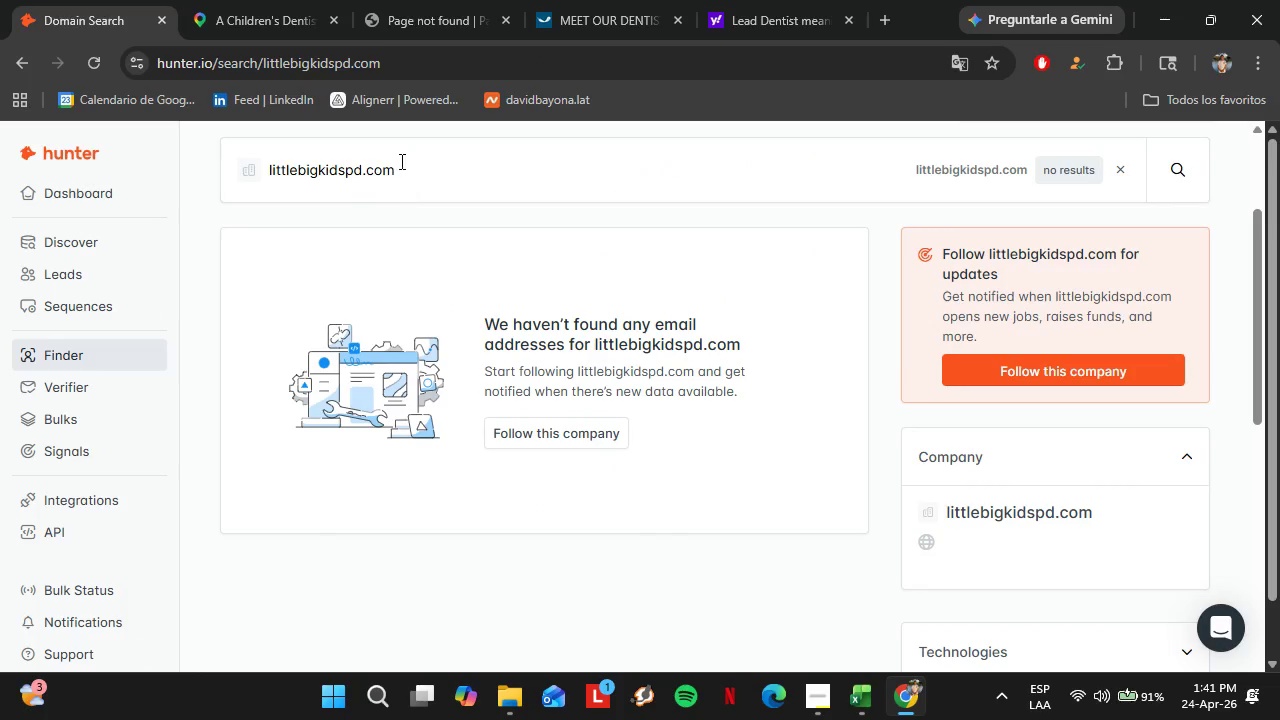 
left_click_drag(start_coordinate=[400, 160], to_coordinate=[245, 165])
 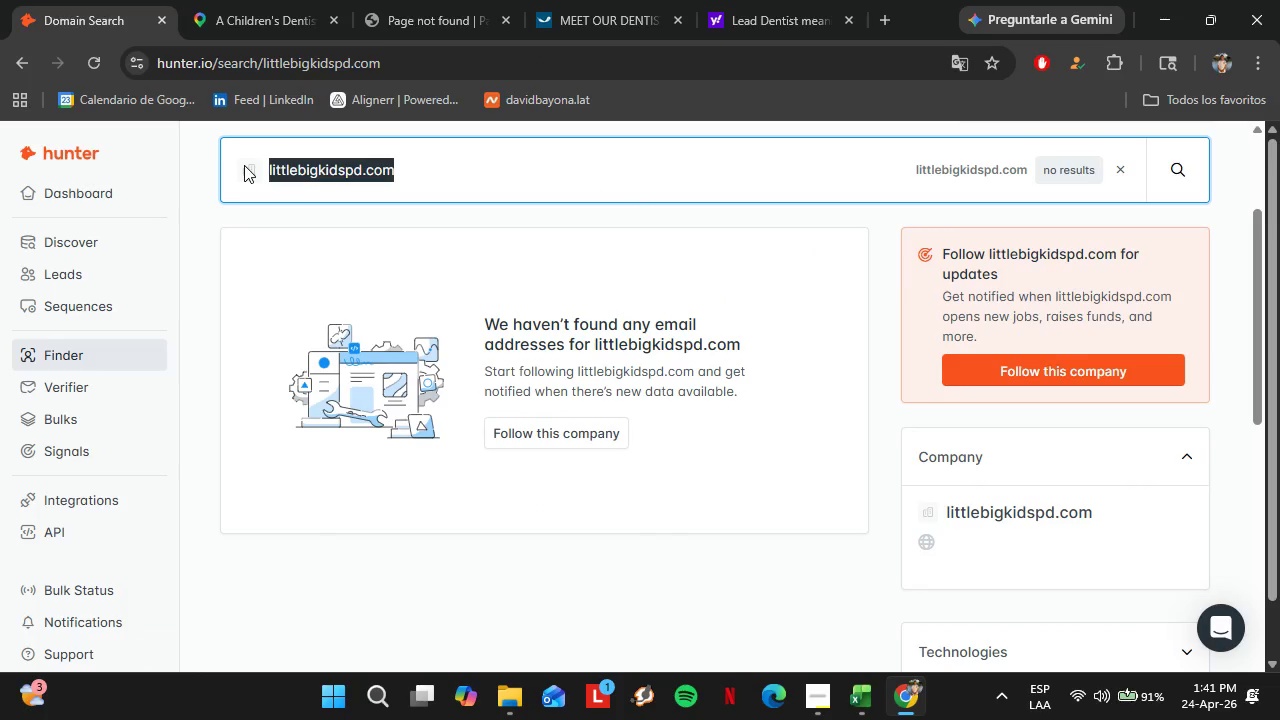 
key(Control+V)
 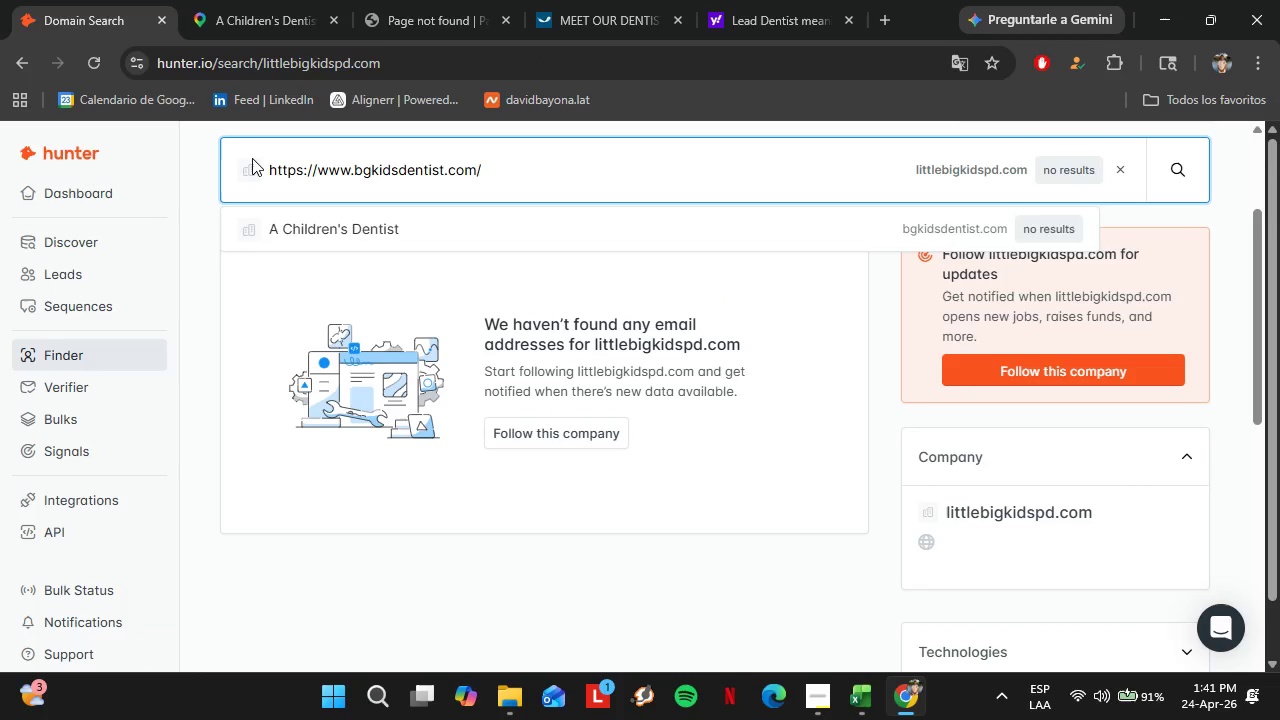 
key(Enter)
 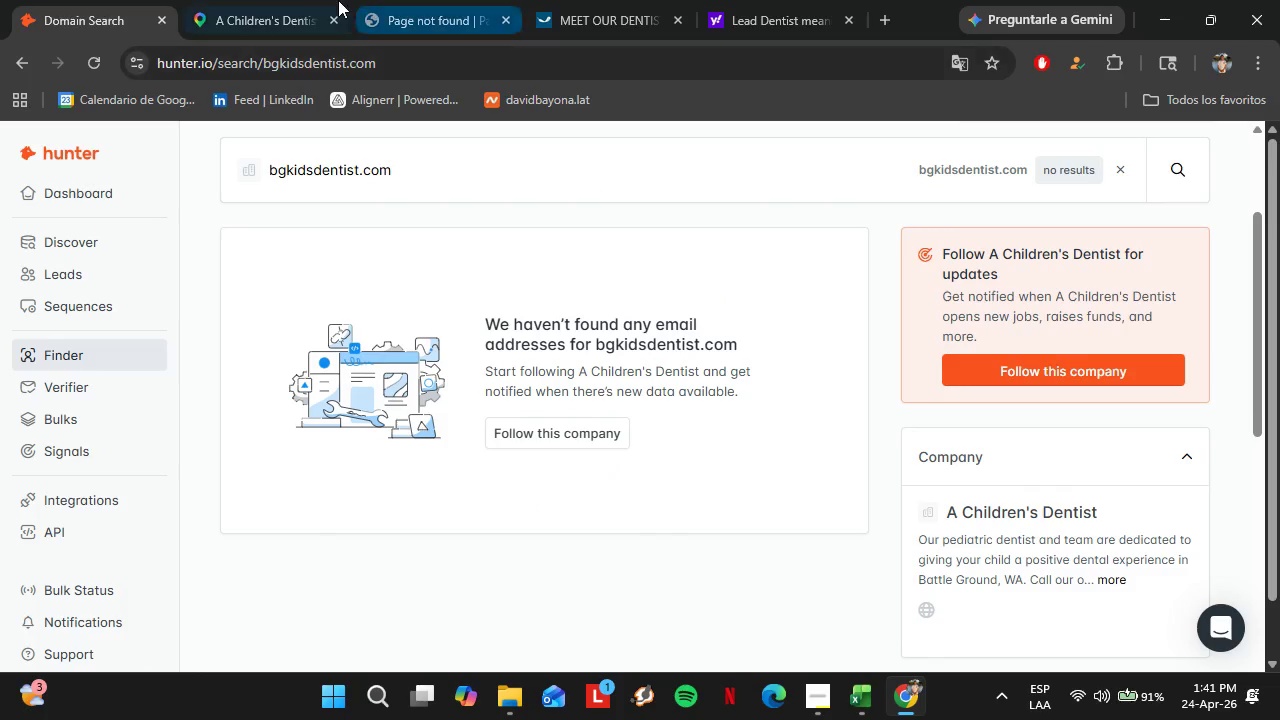 
left_click([244, 0])
 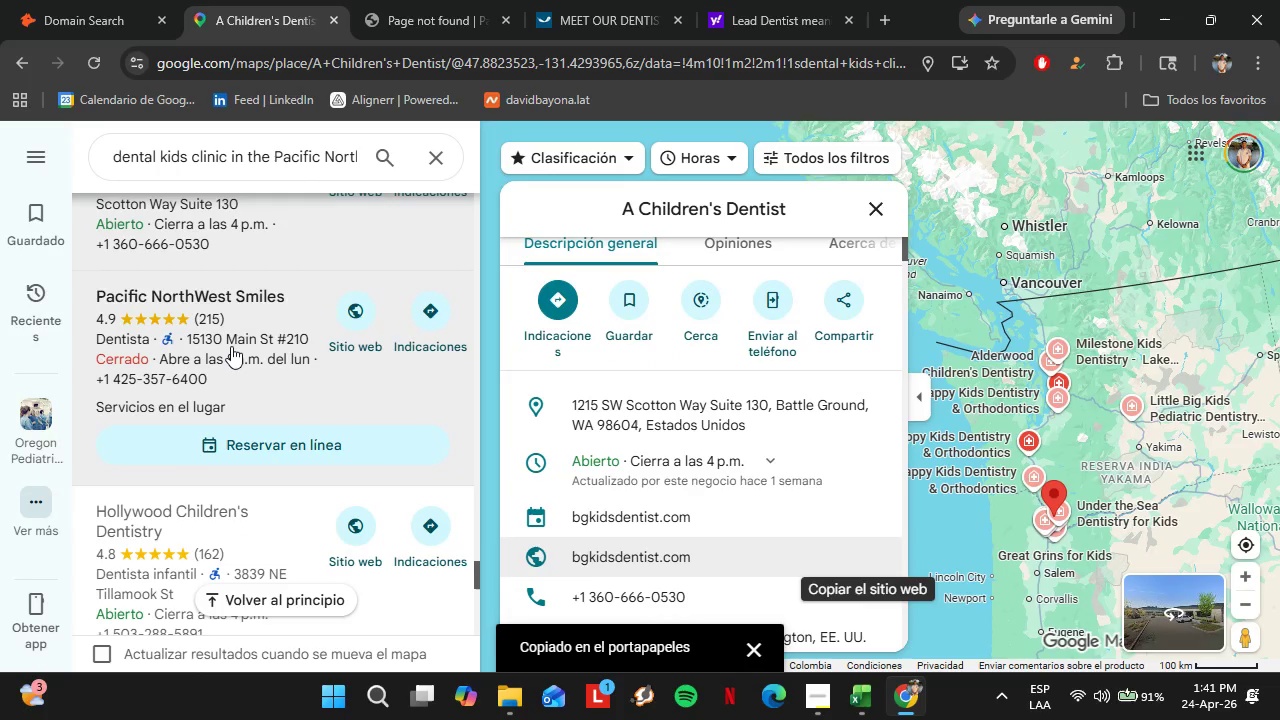 
left_click([220, 330])
 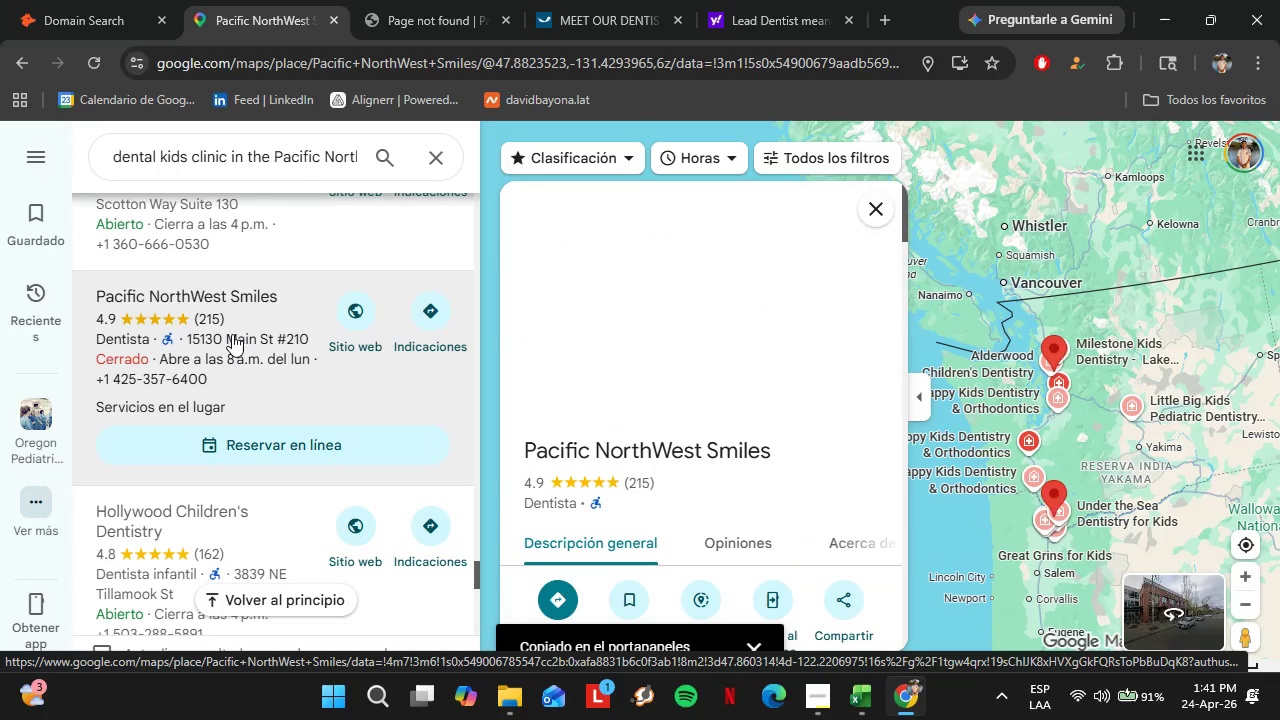 
scroll: coordinate [696, 371], scroll_direction: down, amount: 5.0
 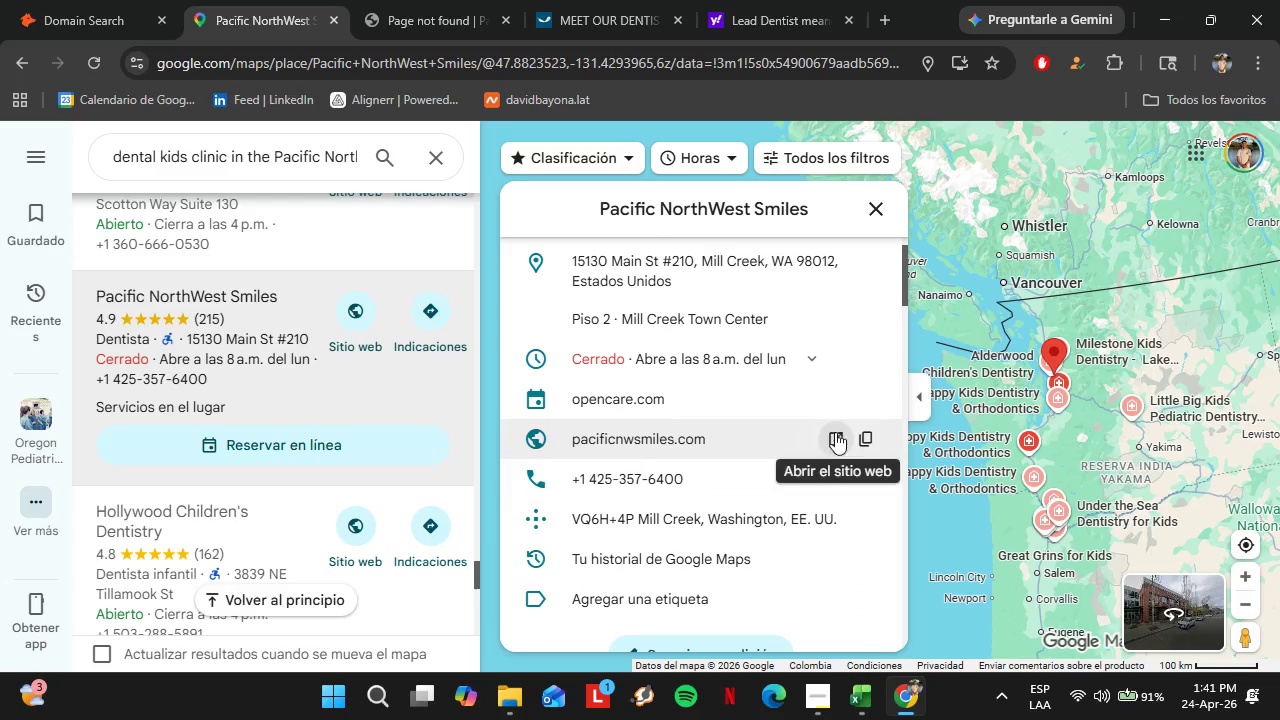 
left_click([859, 432])
 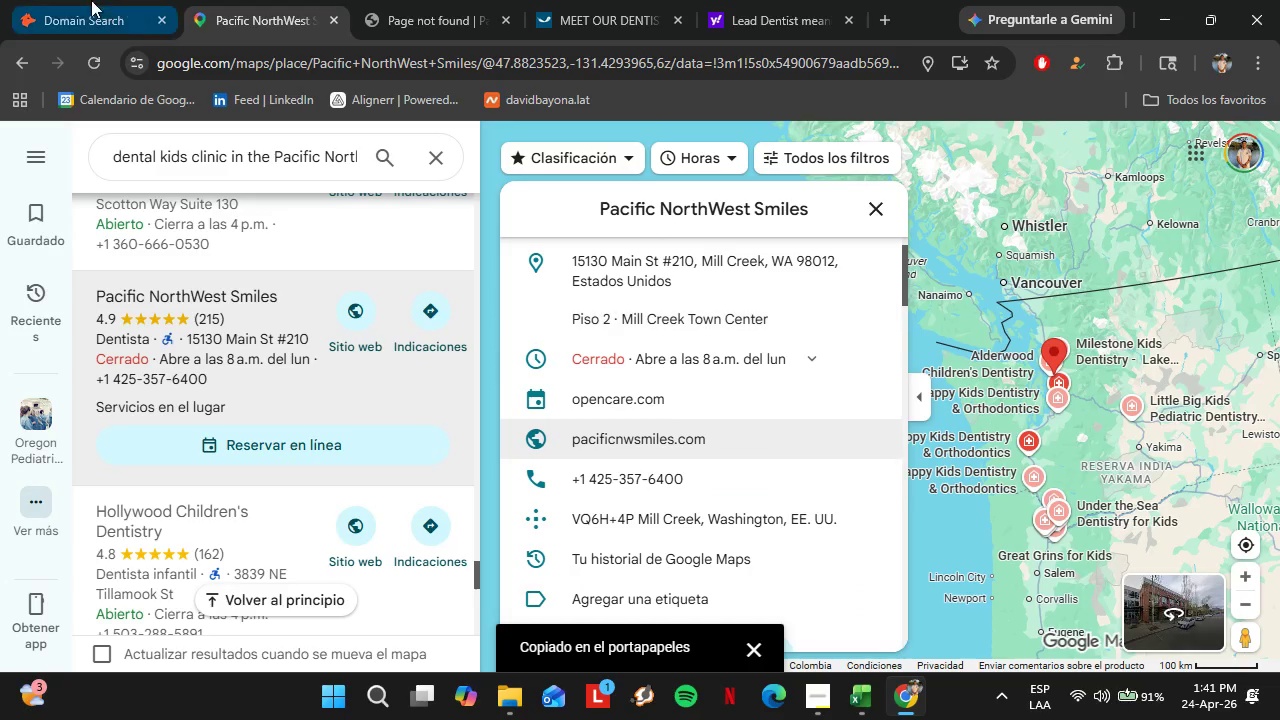 
left_click([90, 0])
 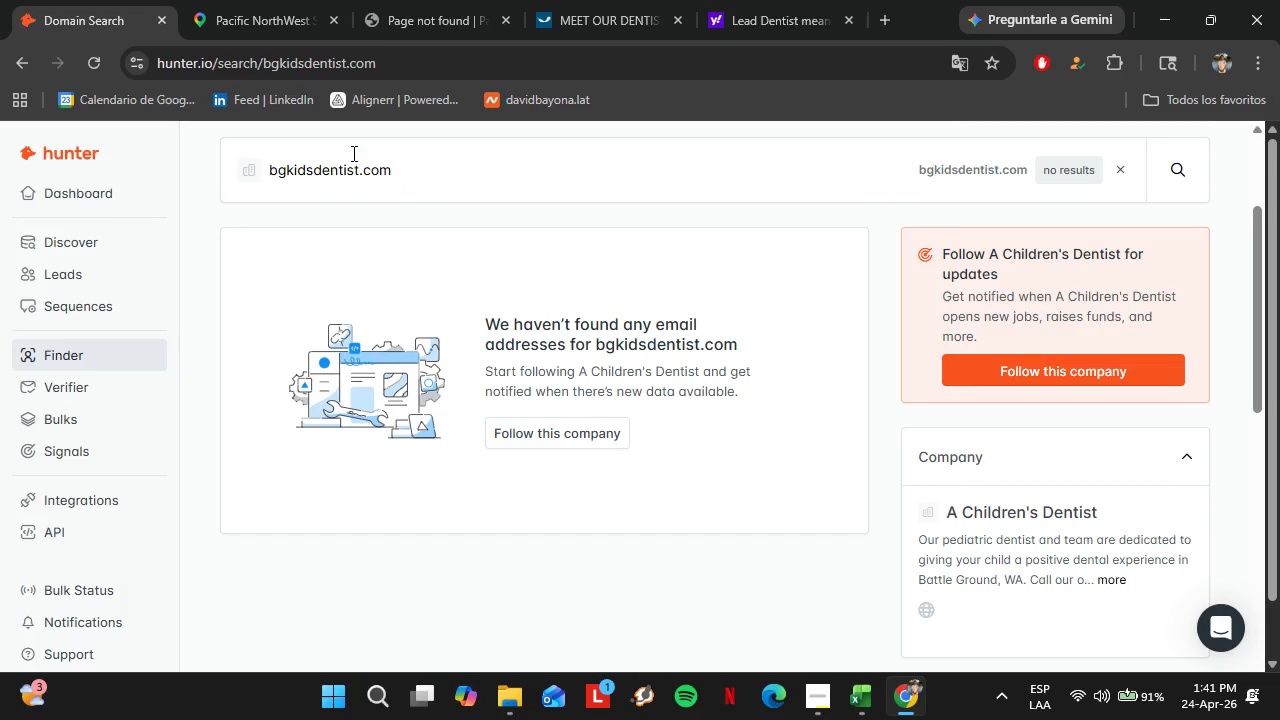 
left_click_drag(start_coordinate=[410, 173], to_coordinate=[259, 152])
 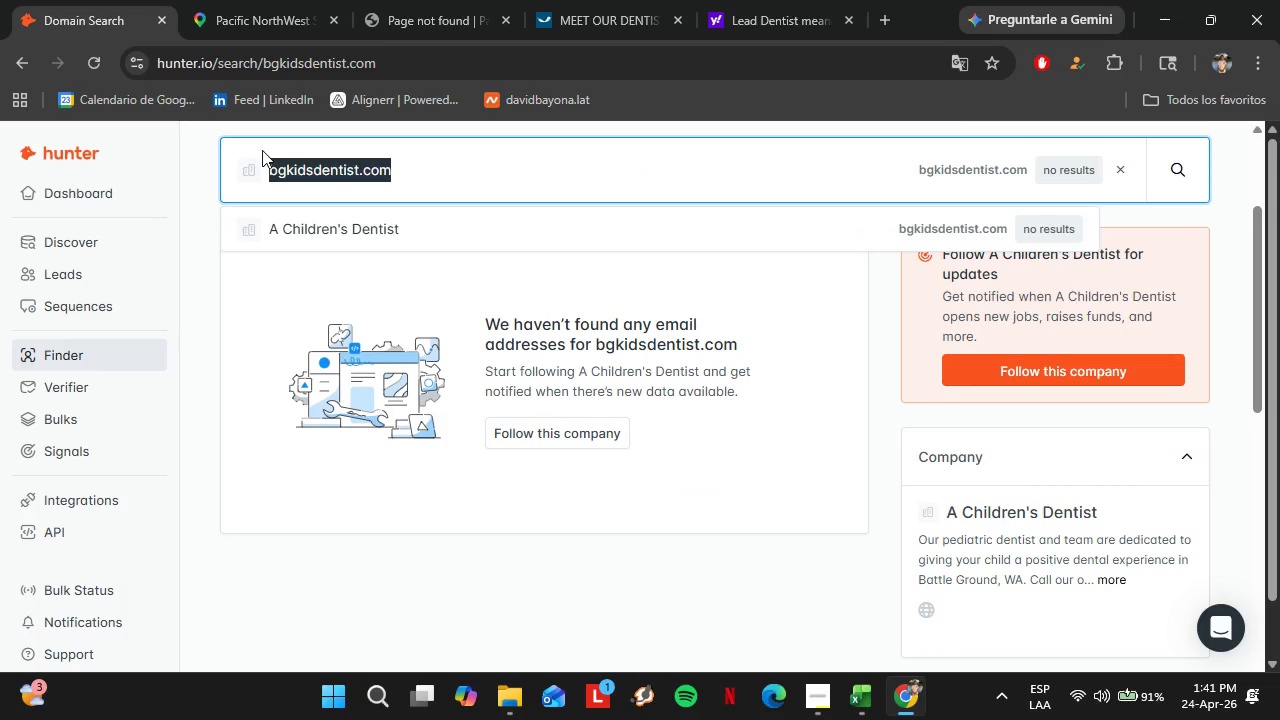 
key(Control+V)
 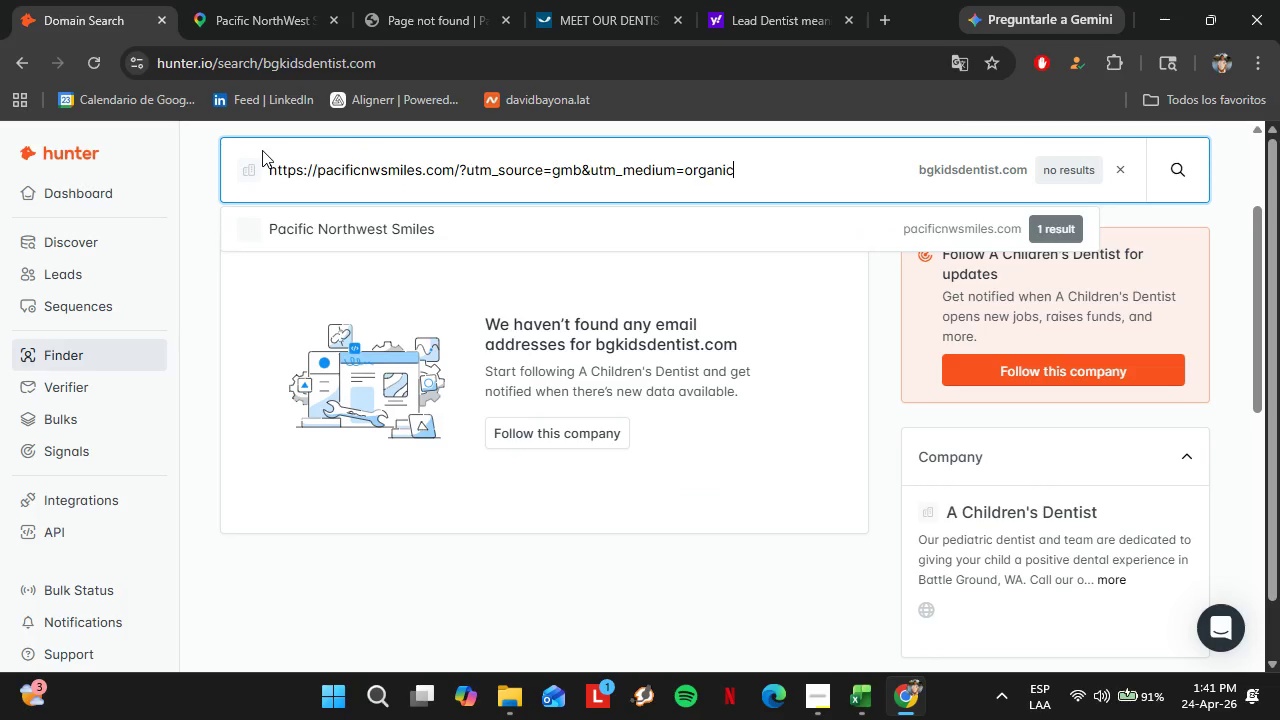 
key(Enter)
 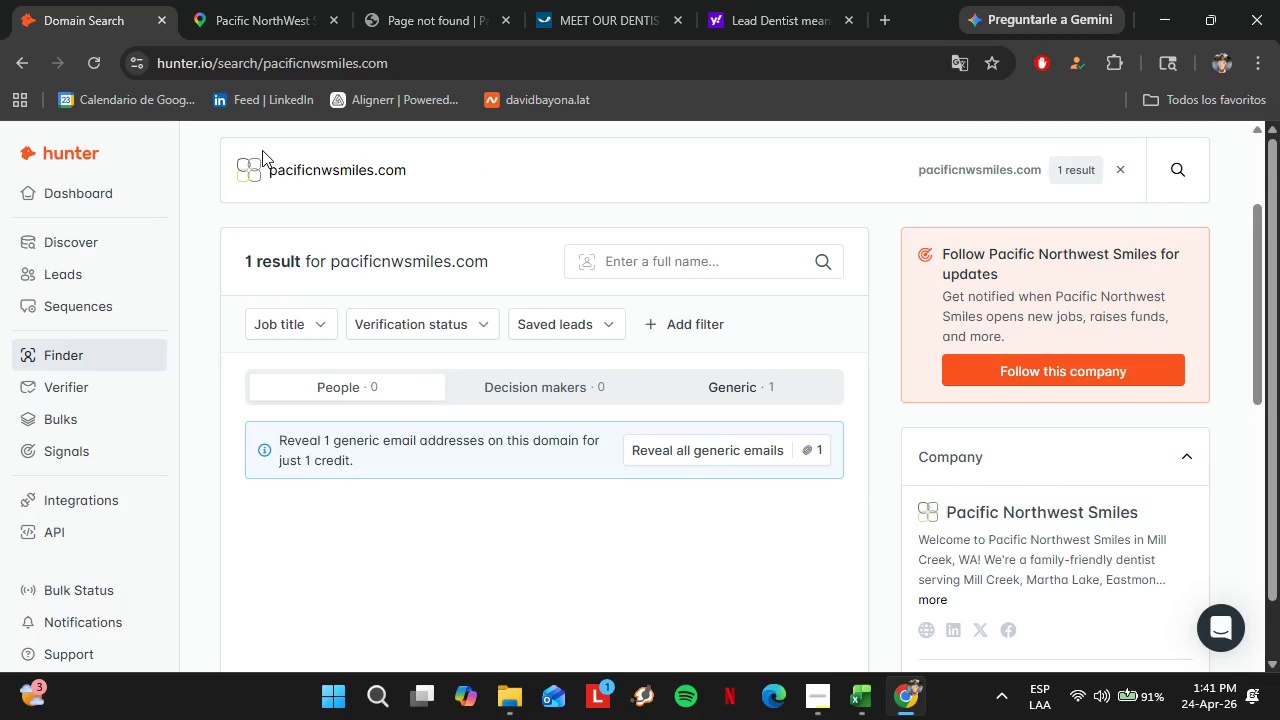 
left_click([235, 0])
 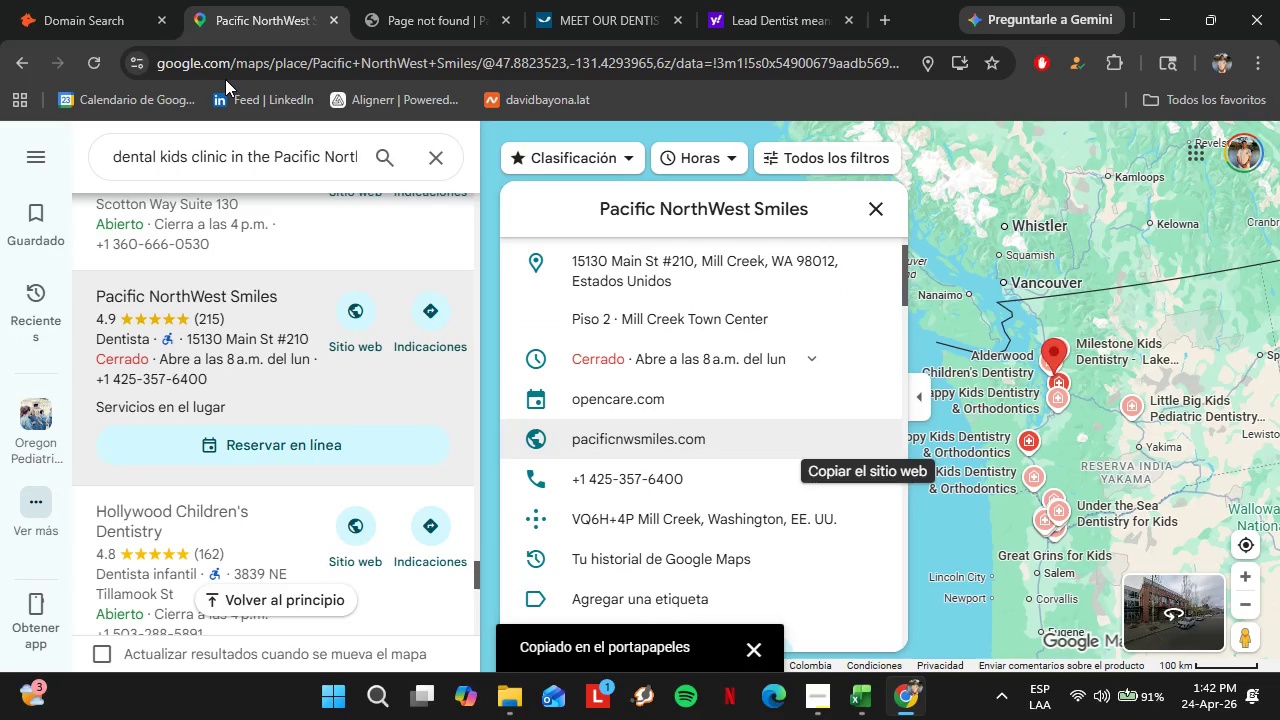 
scroll: coordinate [214, 338], scroll_direction: down, amount: 4.0
 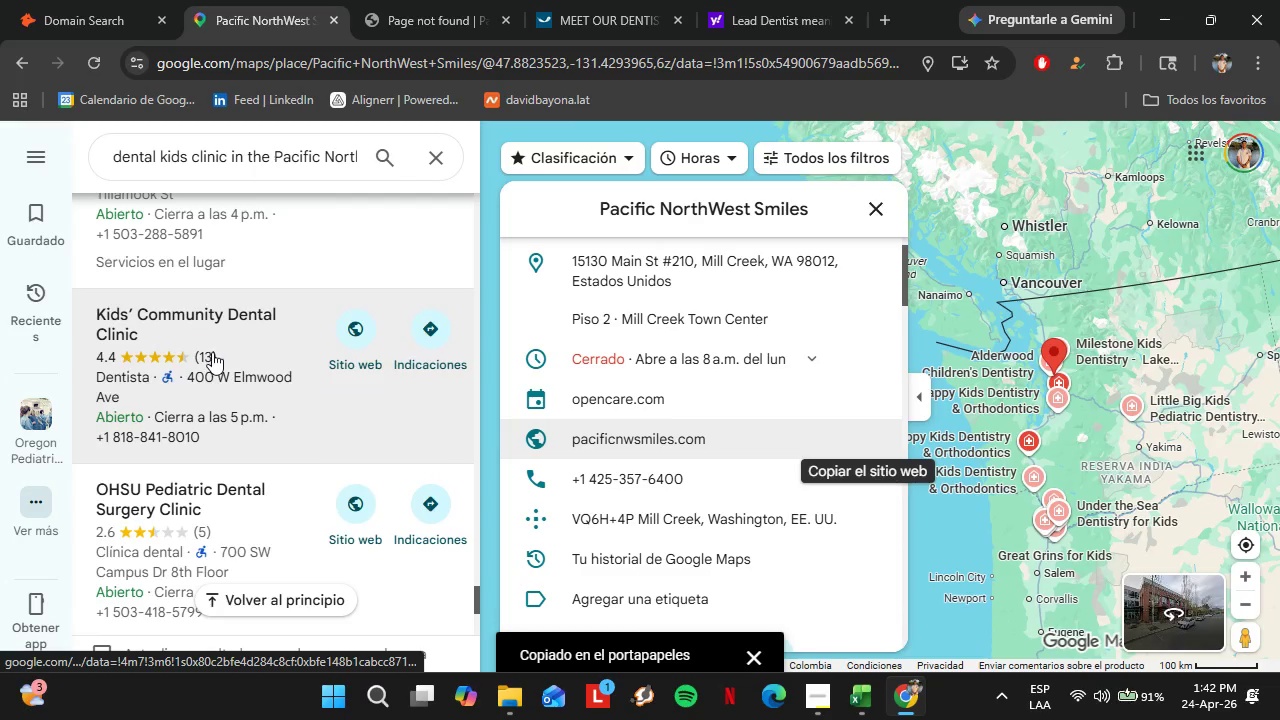 
left_click([212, 352])
 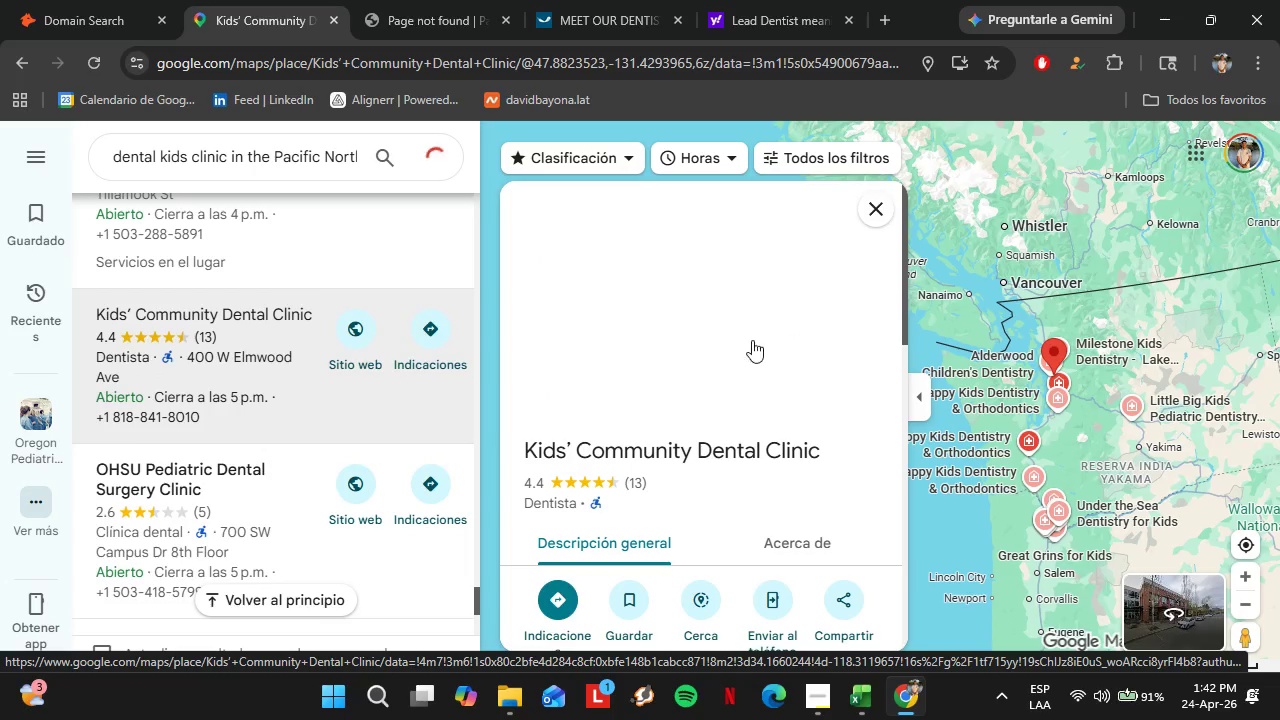 
scroll: coordinate [766, 357], scroll_direction: down, amount: 1.0
 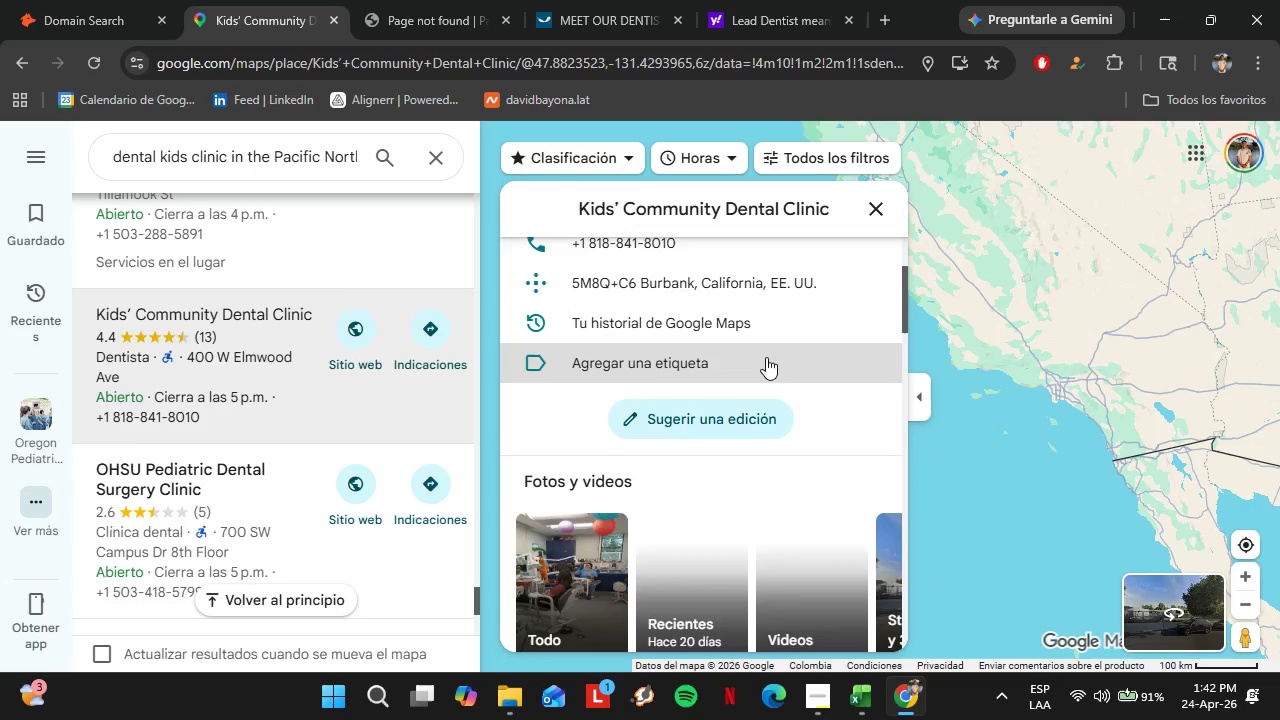 
scroll: coordinate [766, 358], scroll_direction: up, amount: 1.0
 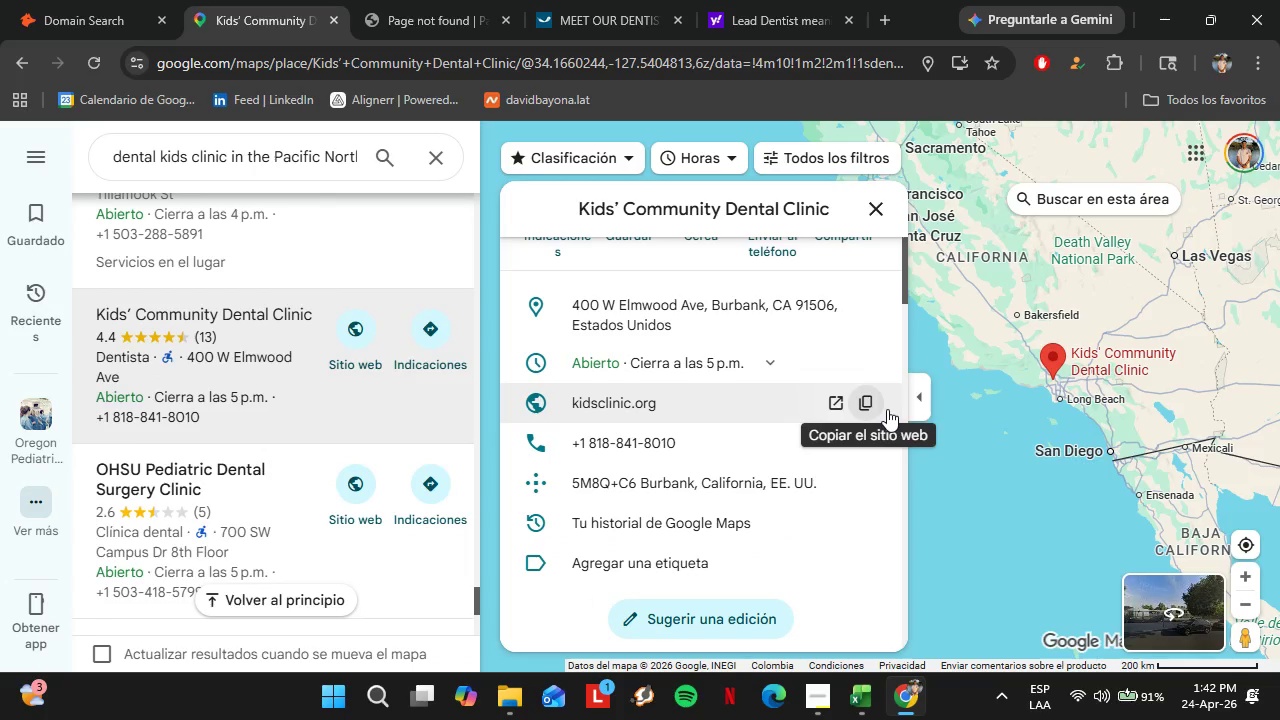 
left_click([873, 408])
 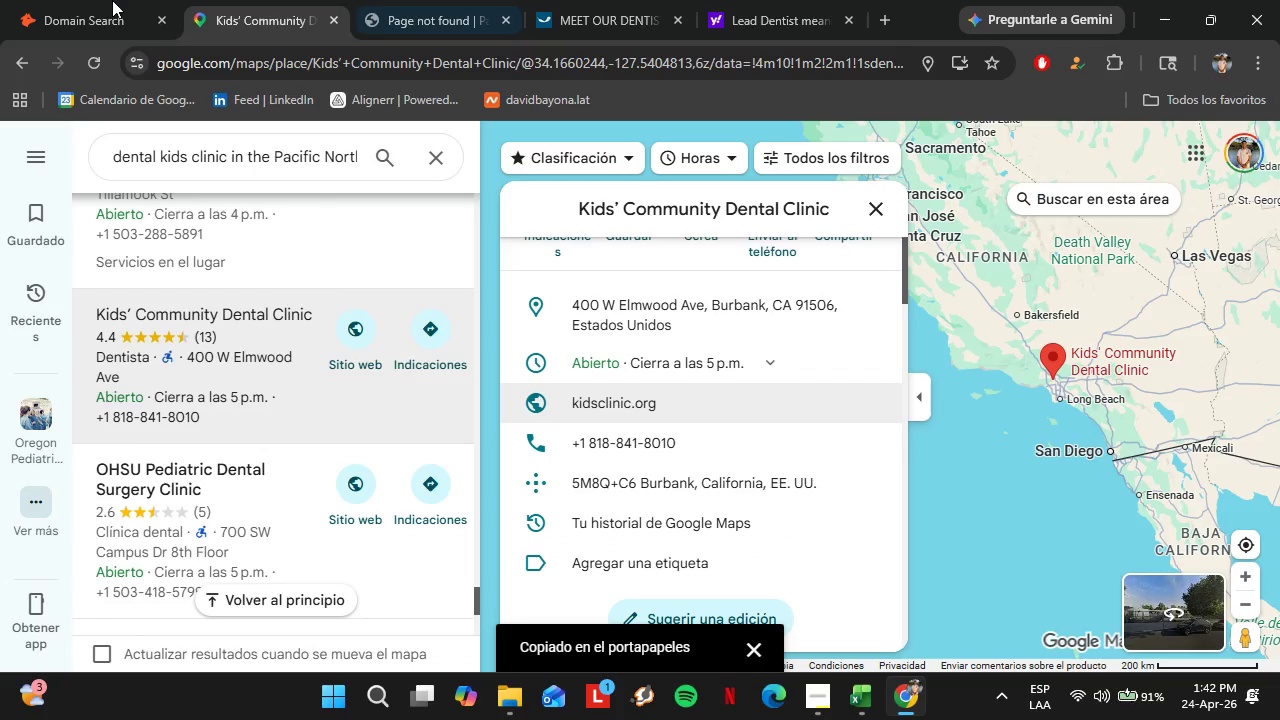 
left_click([108, 0])
 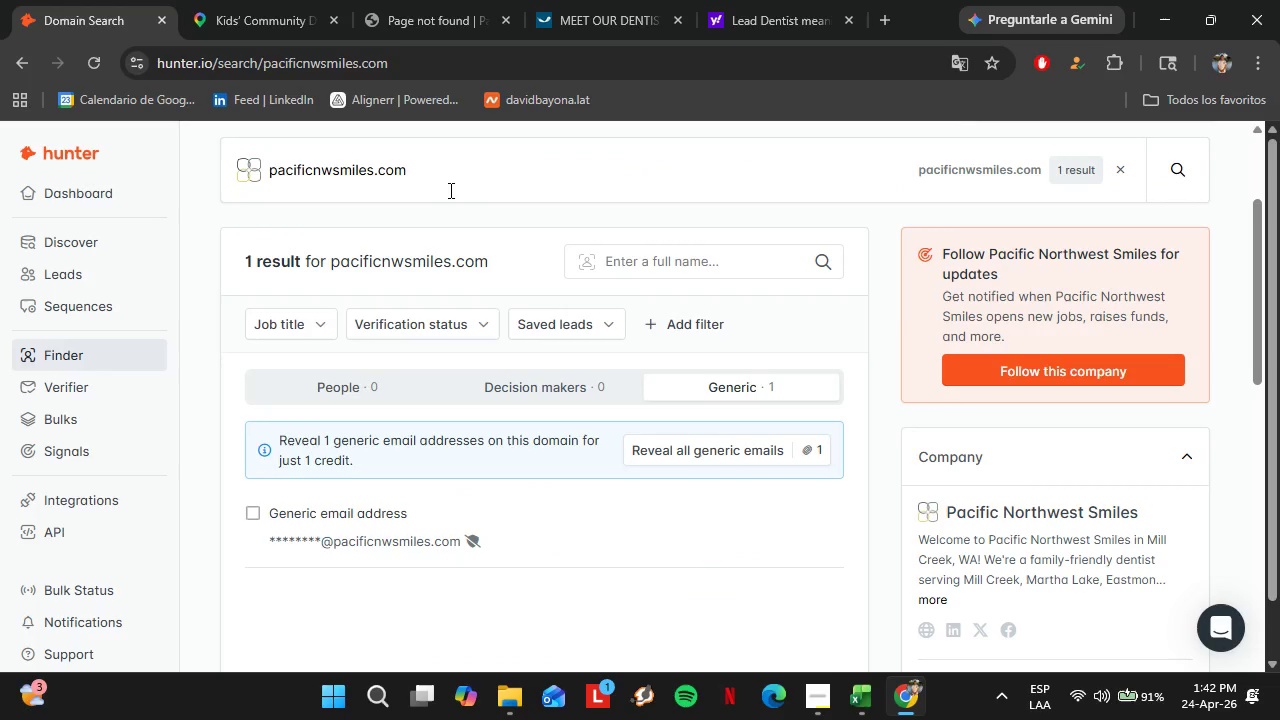 
left_click_drag(start_coordinate=[440, 182], to_coordinate=[246, 170])
 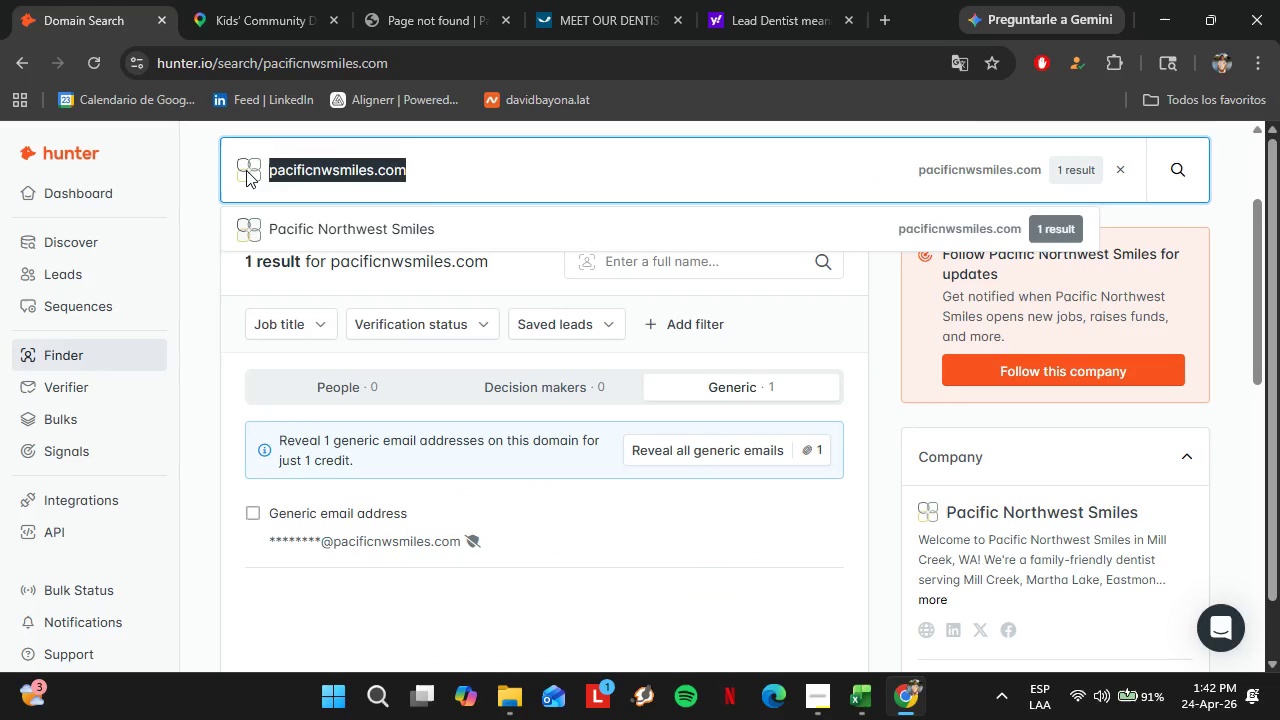 
key(Control+V)
 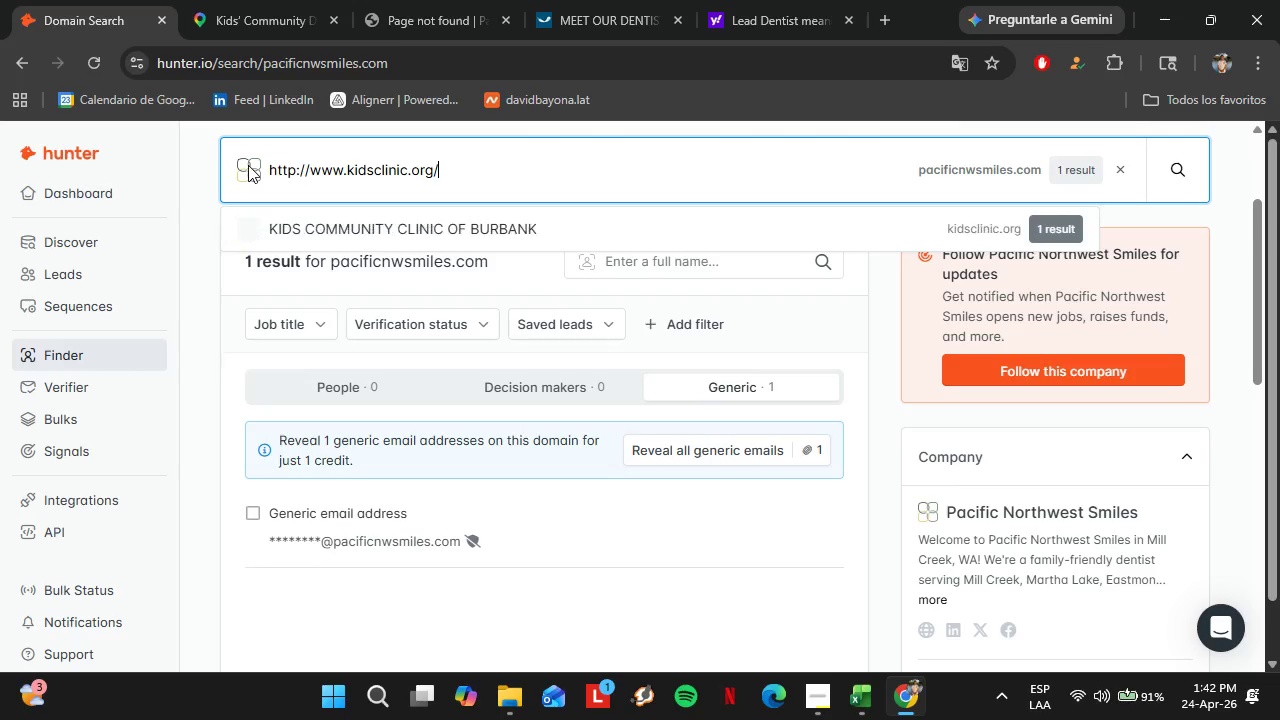 
key(Enter)
 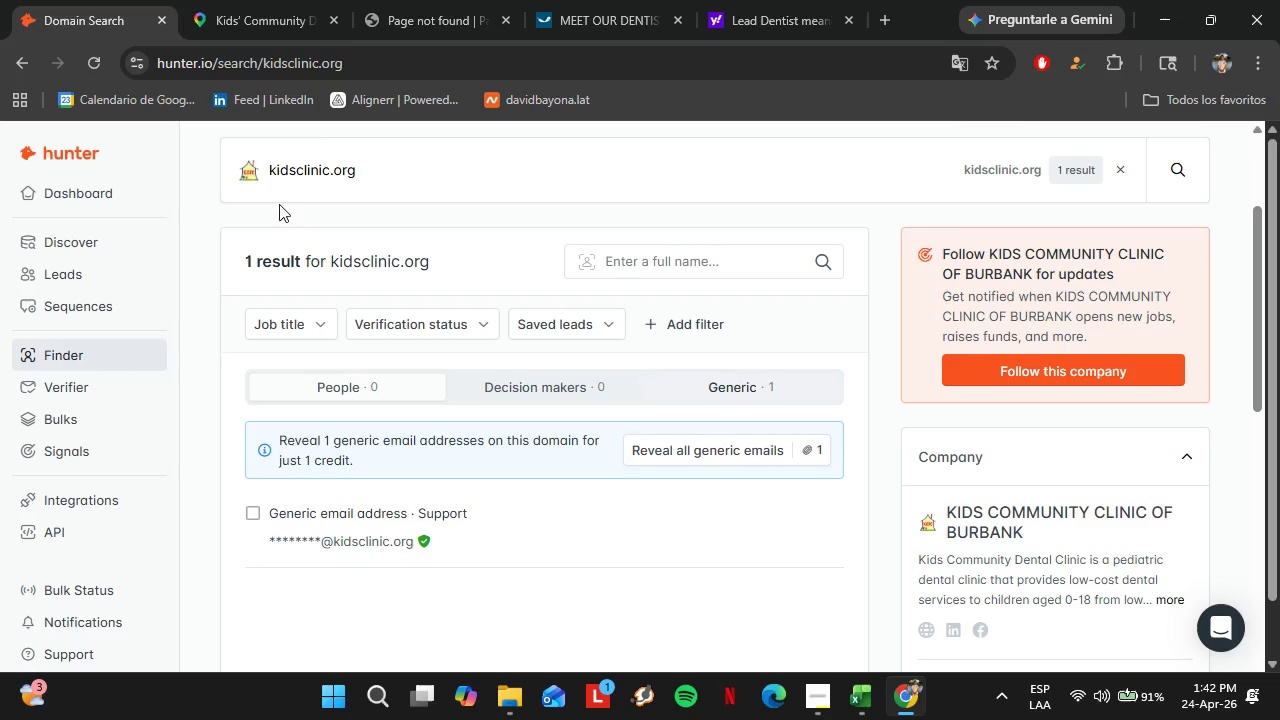 
left_click([270, 0])
 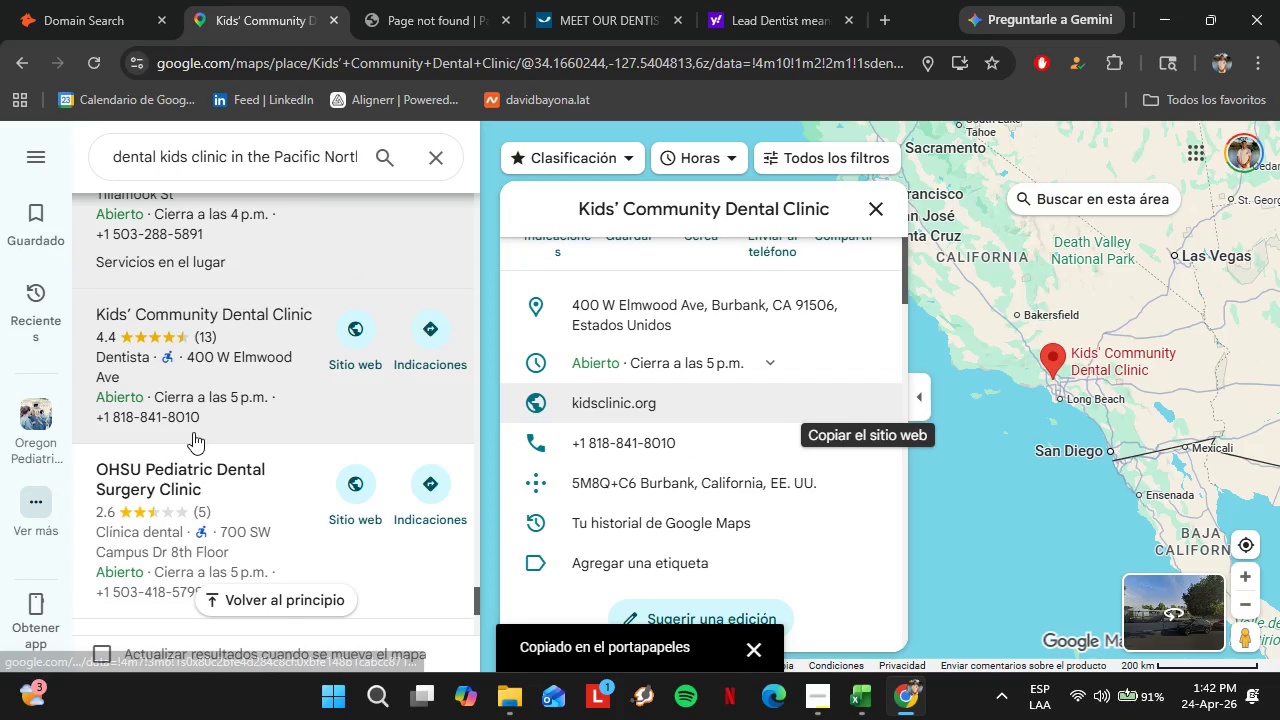 
scroll: coordinate [237, 351], scroll_direction: down, amount: 1.0
 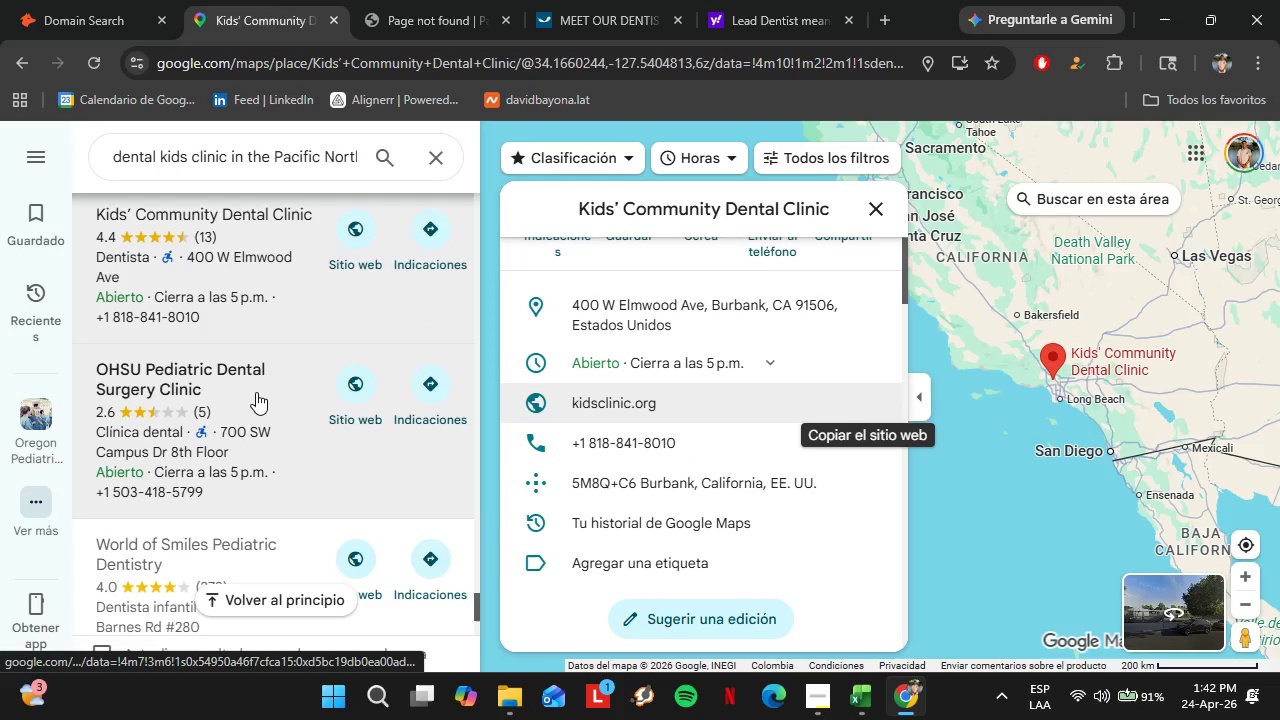 
left_click([256, 392])
 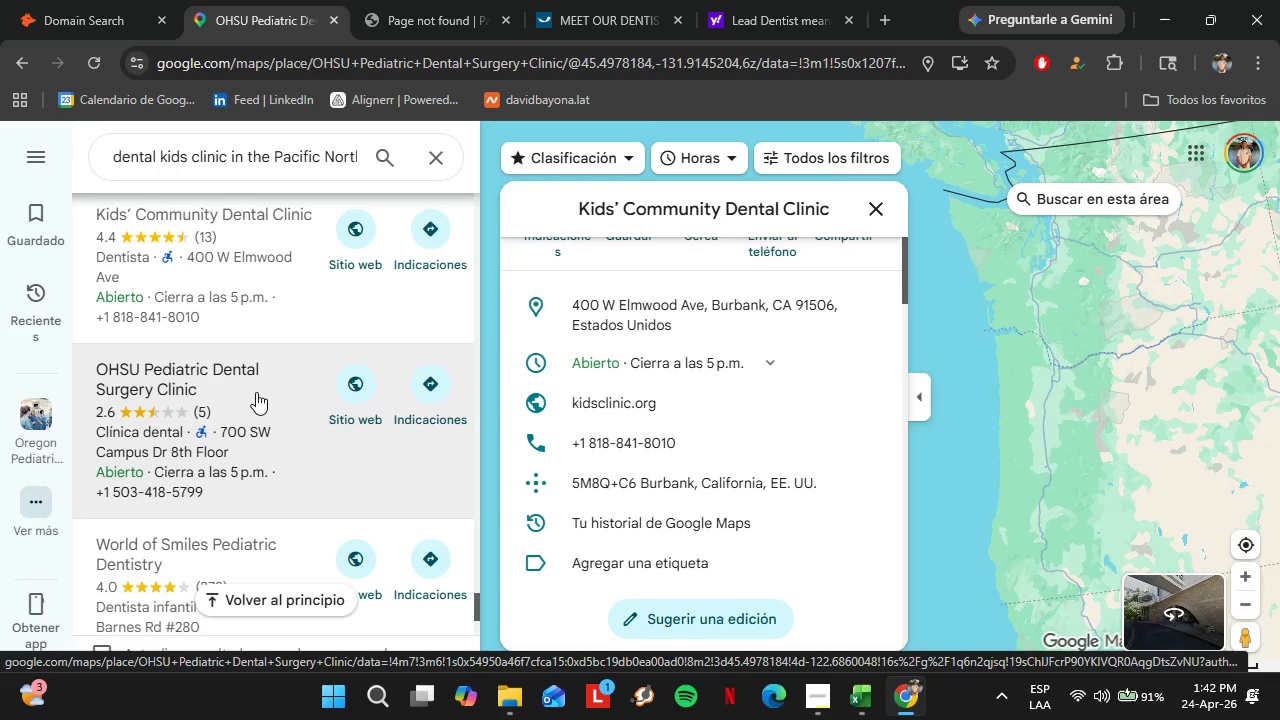 
wait(5.31)
 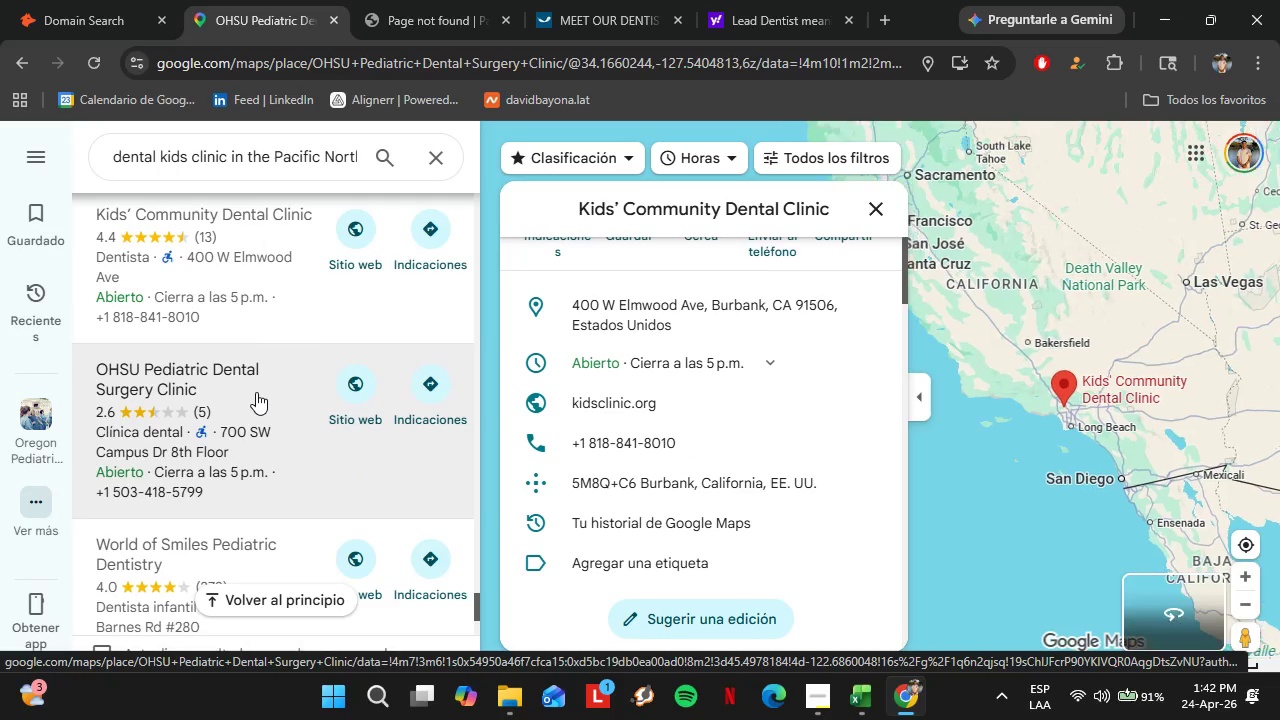 
scroll: coordinate [777, 365], scroll_direction: down, amount: 2.0
 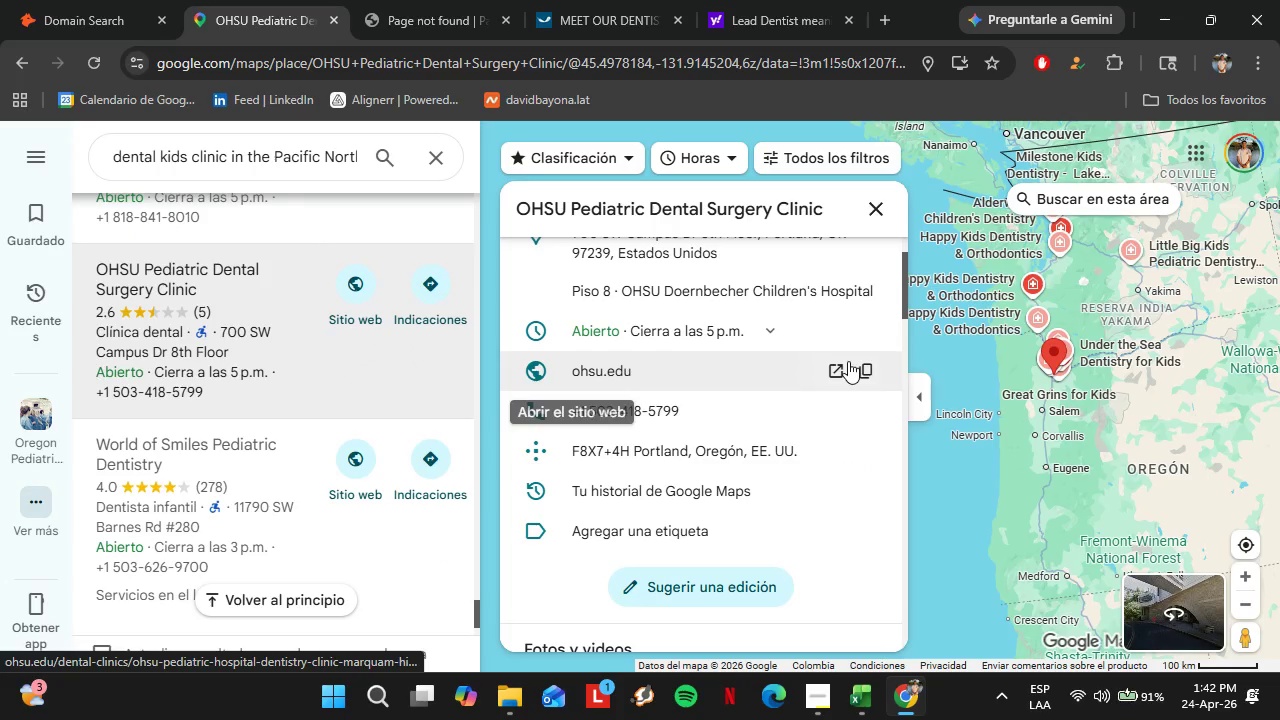 
left_click([870, 372])
 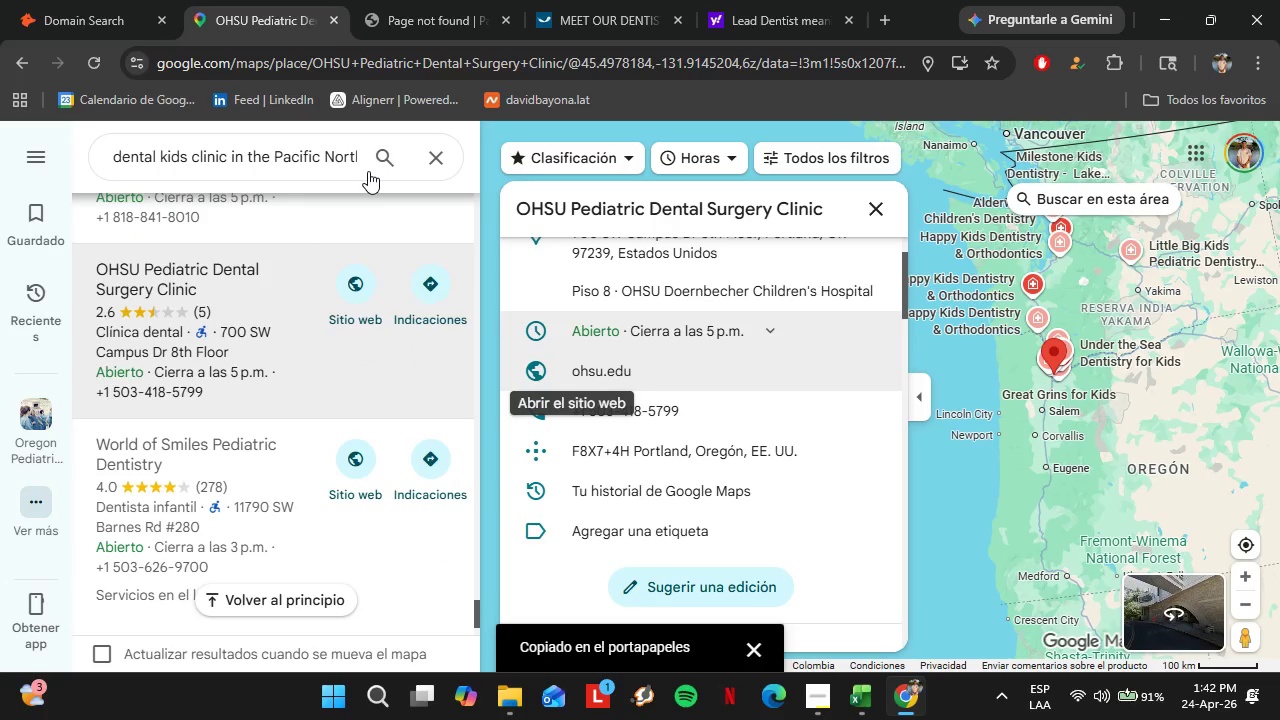 
left_click([84, 0])
 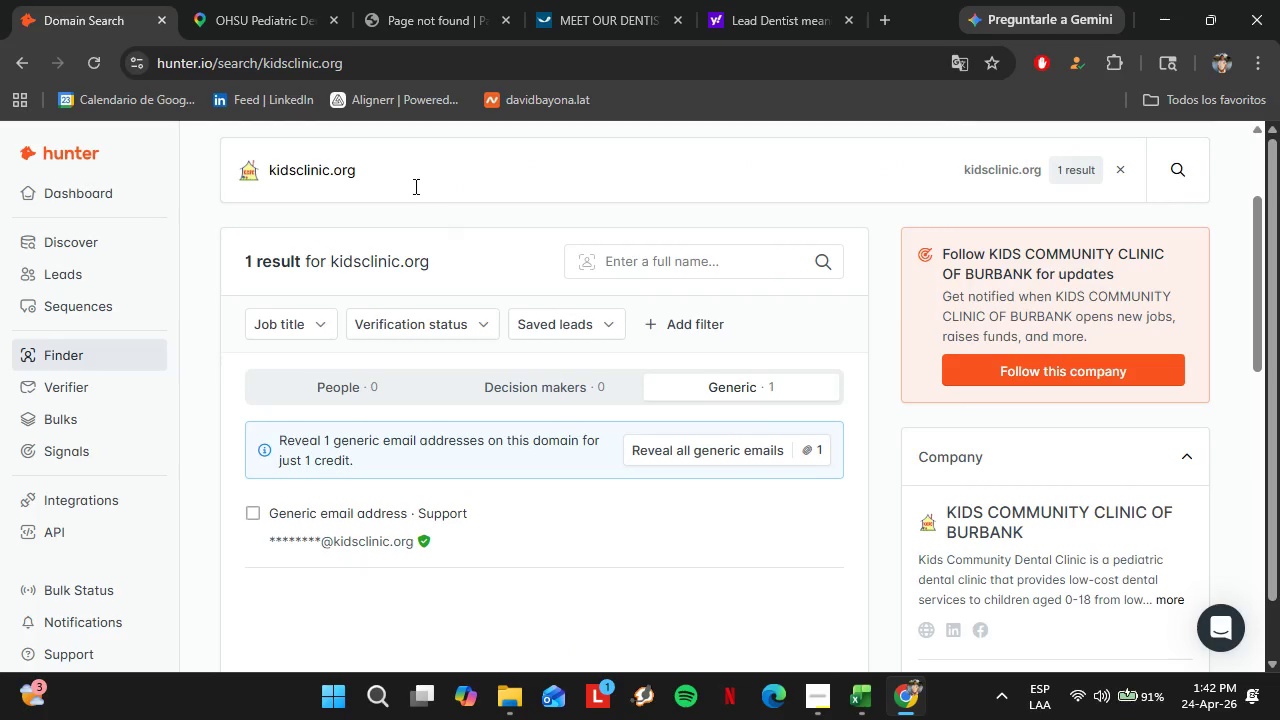 
left_click_drag(start_coordinate=[405, 171], to_coordinate=[241, 164])
 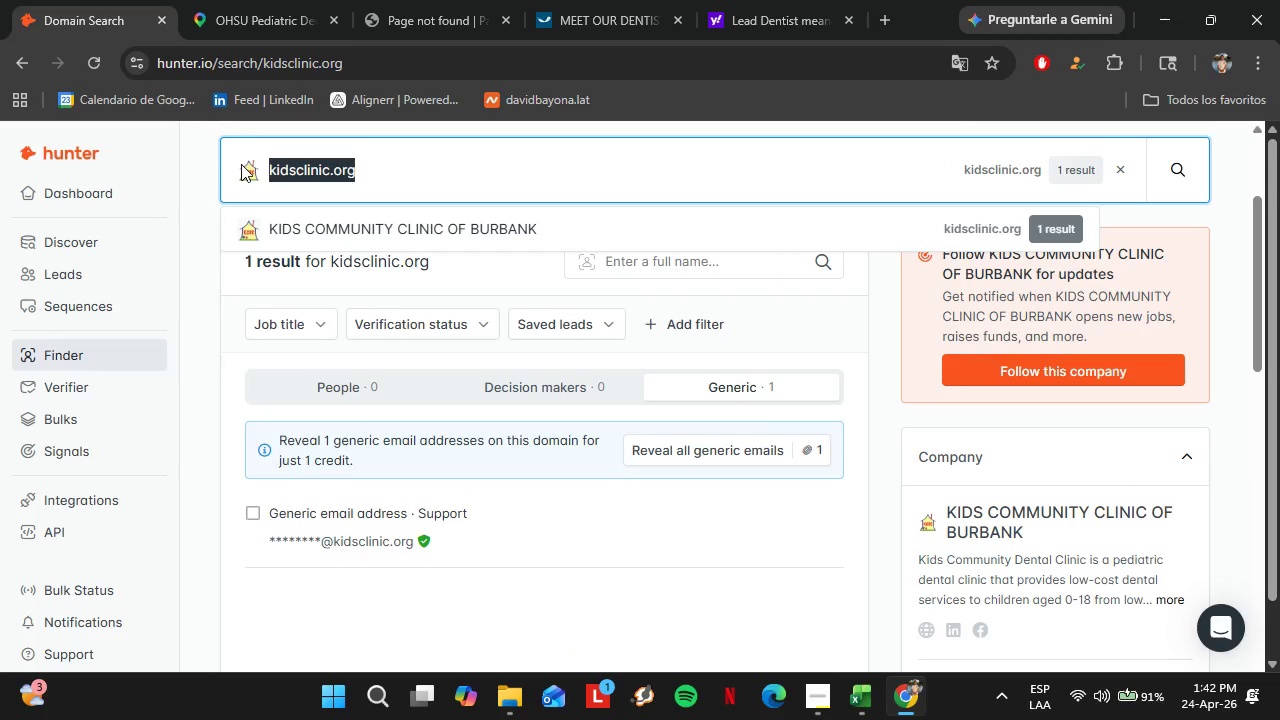 
key(Control+V)
 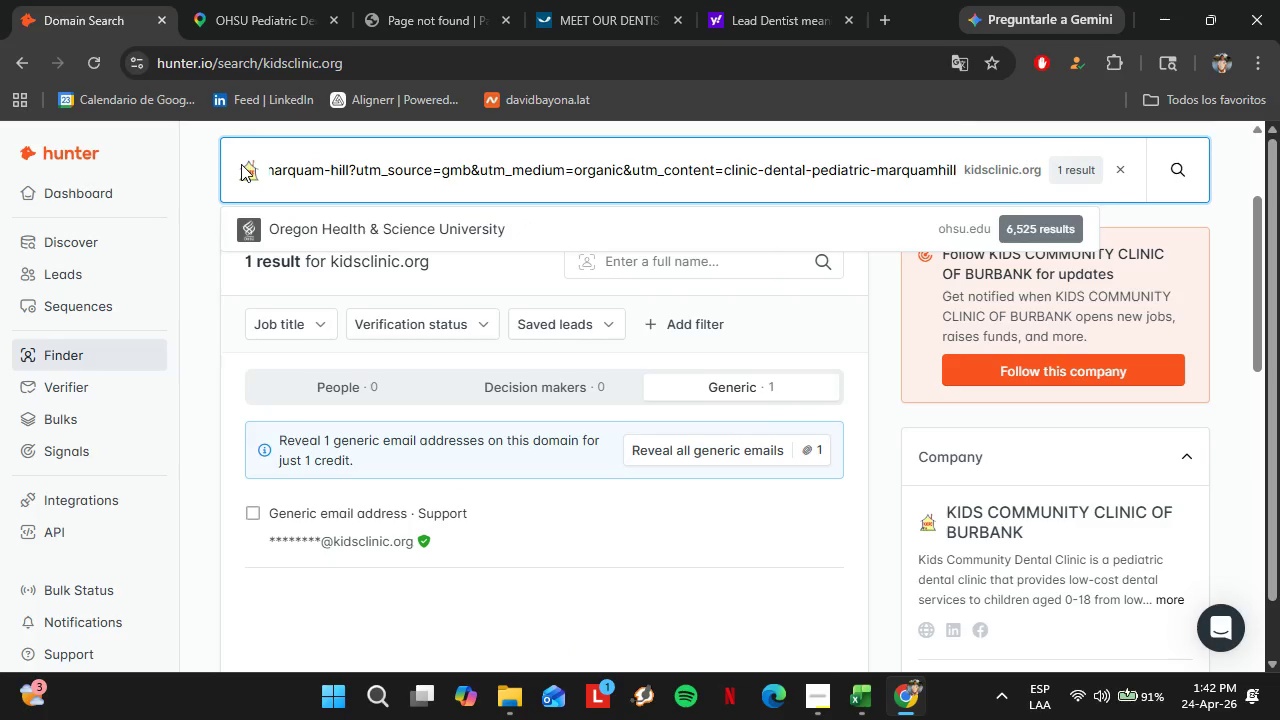 
key(Enter)
 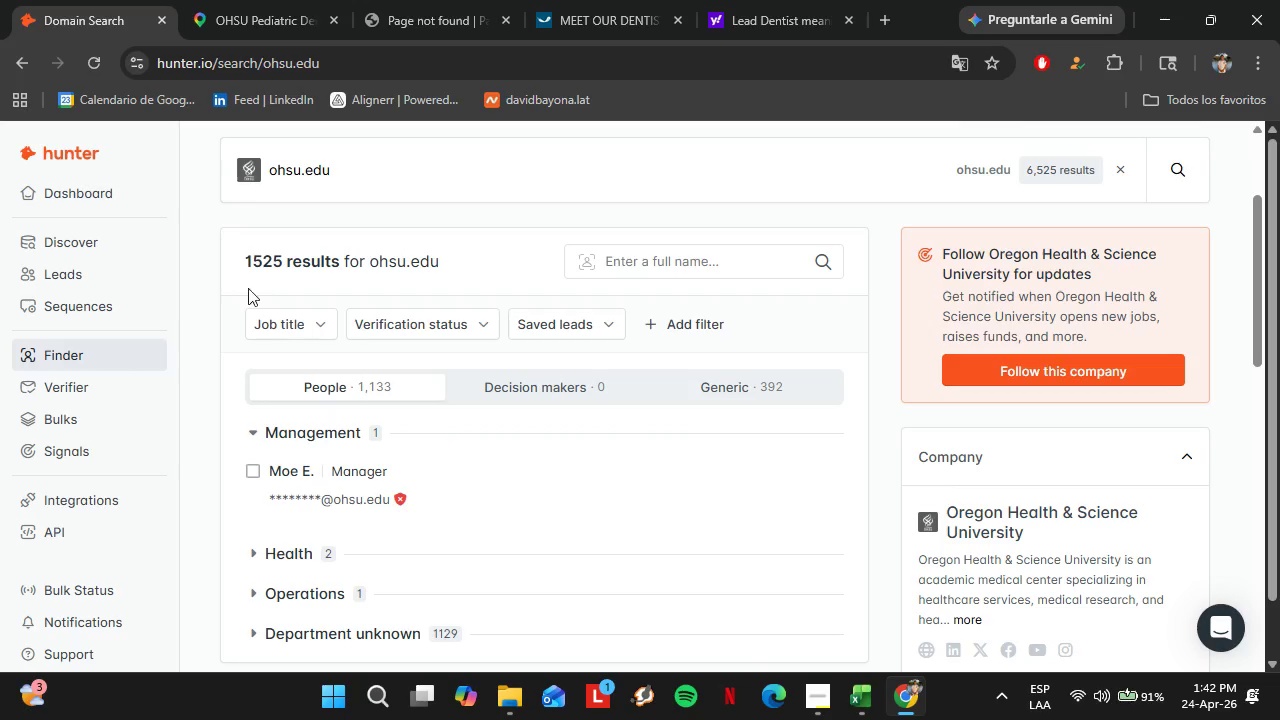 
scroll: coordinate [427, 560], scroll_direction: down, amount: 2.0
 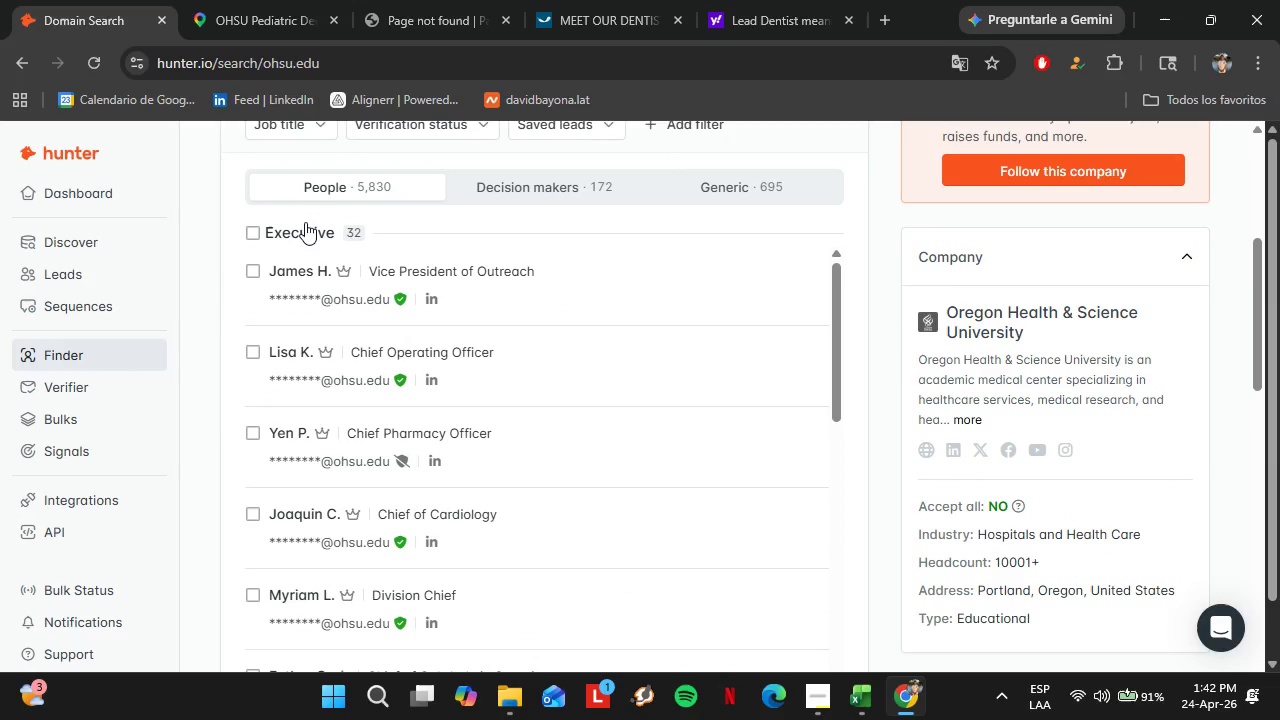 
left_click([304, 225])
 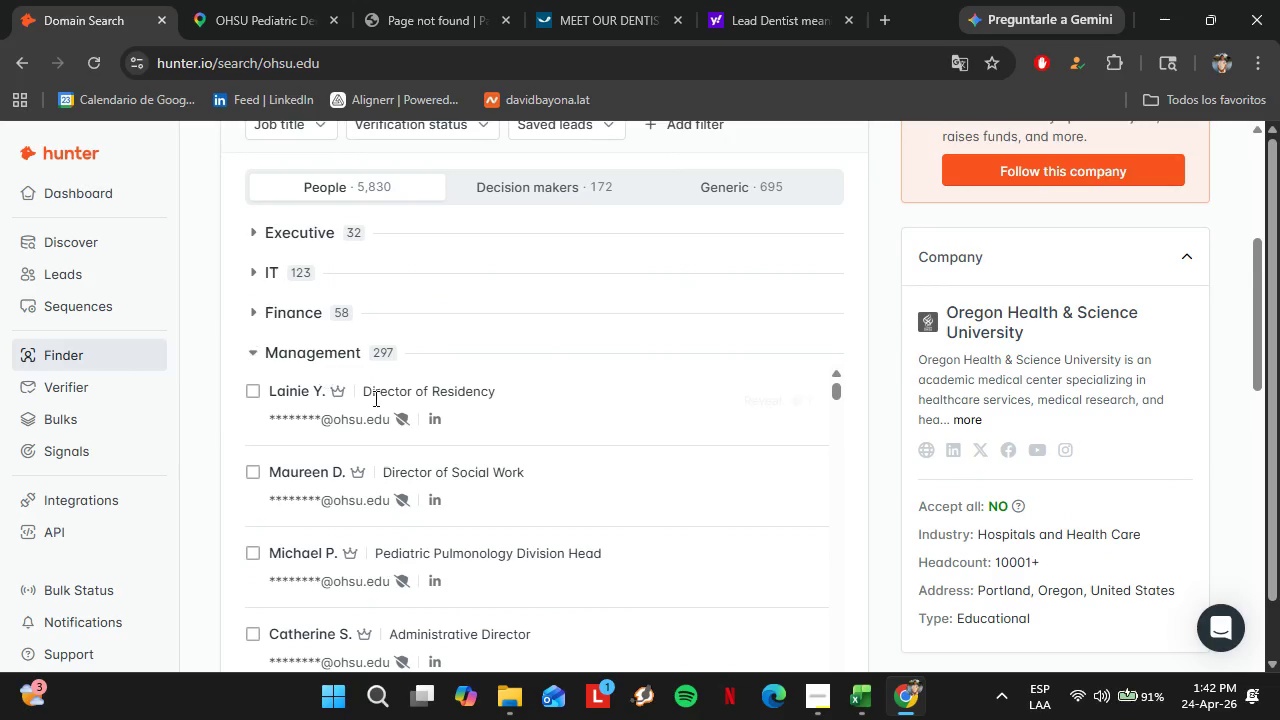 
scroll: coordinate [487, 447], scroll_direction: down, amount: 4.0
 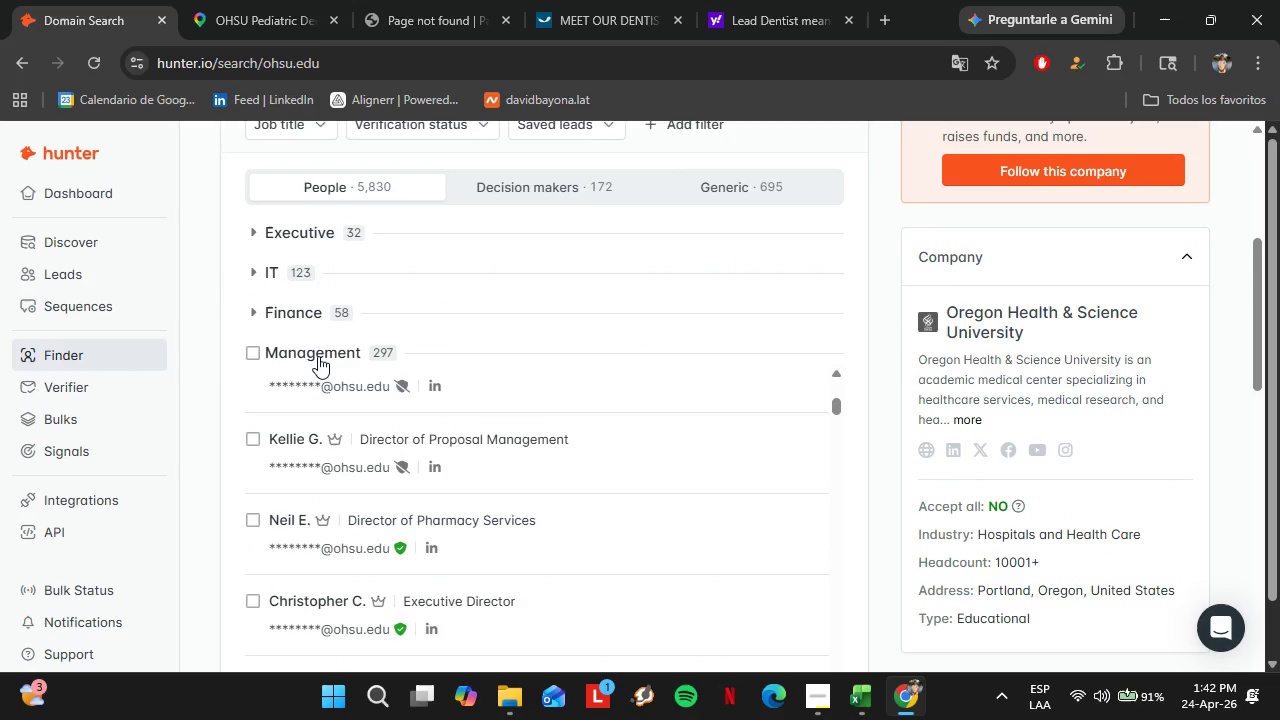 
left_click([318, 355])
 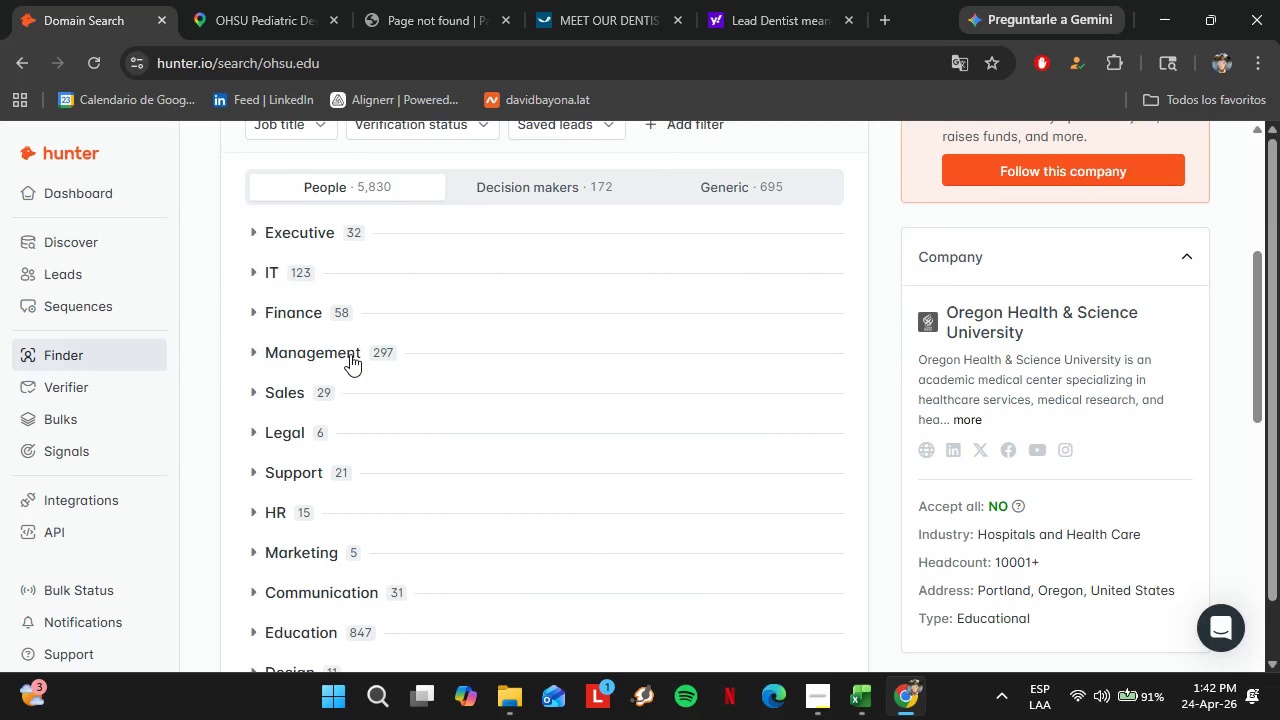 
scroll: coordinate [351, 354], scroll_direction: up, amount: 2.0
 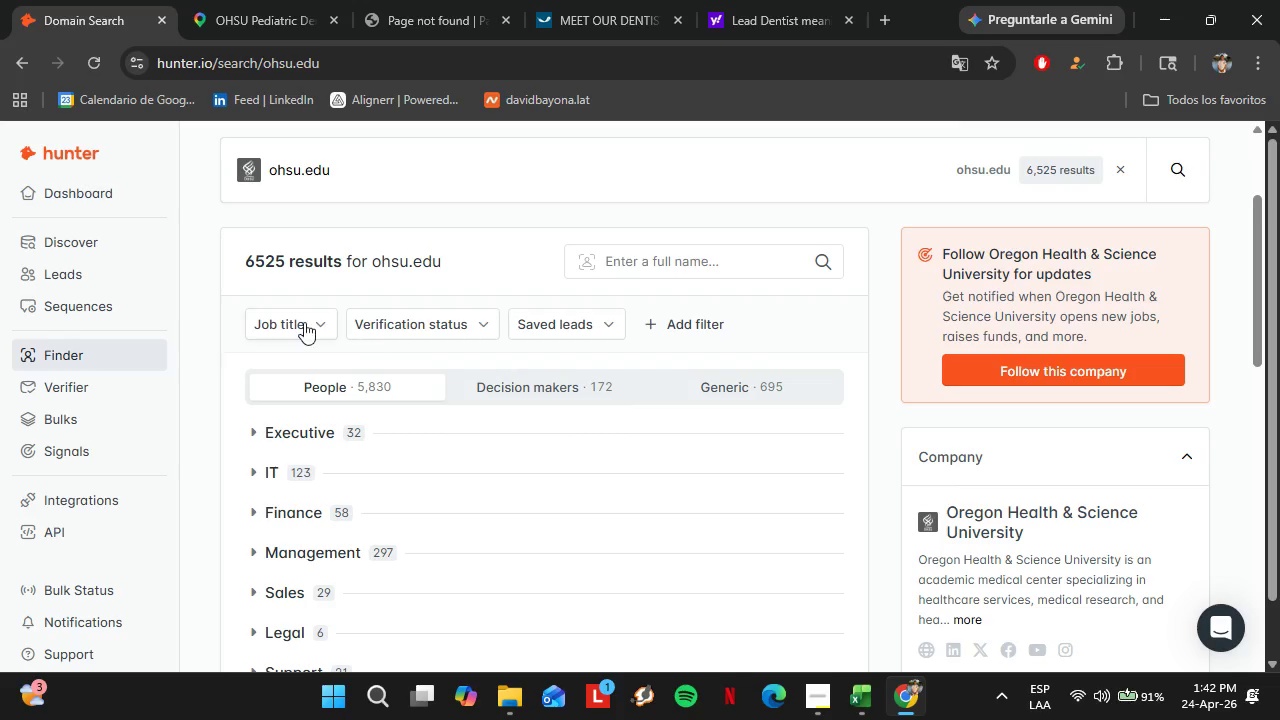 
left_click([304, 322])
 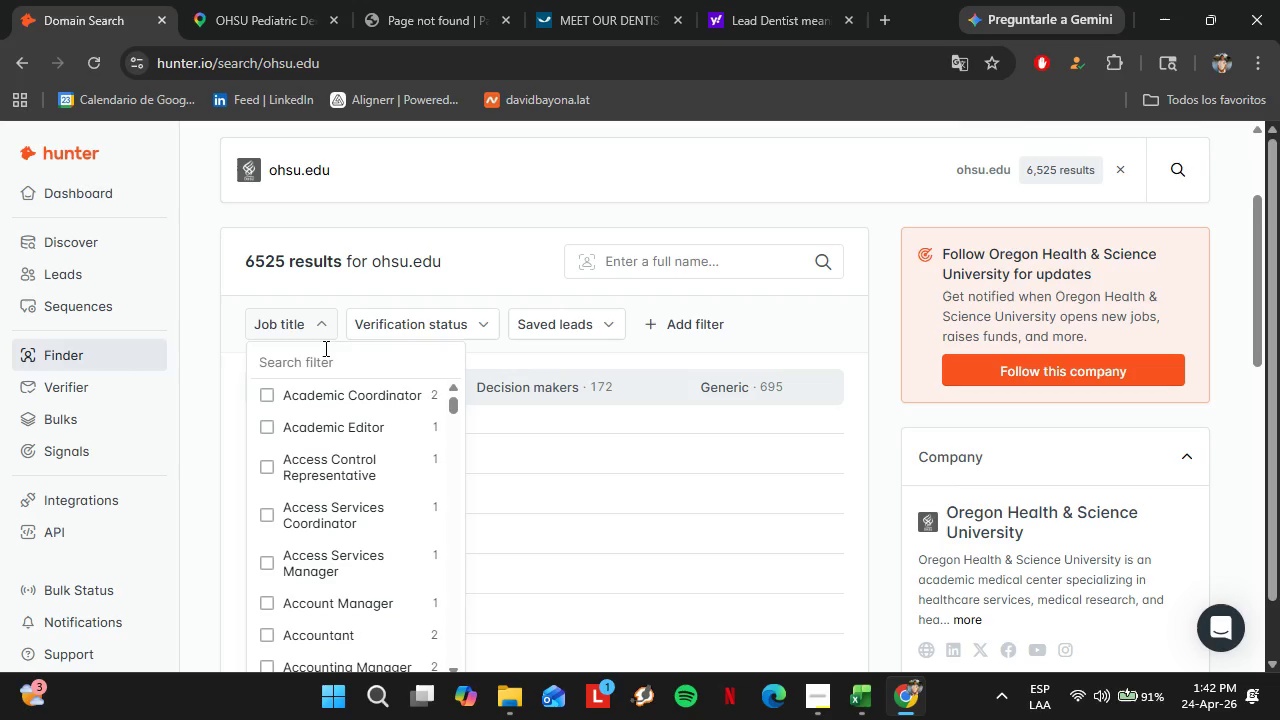 
left_click([324, 348])
 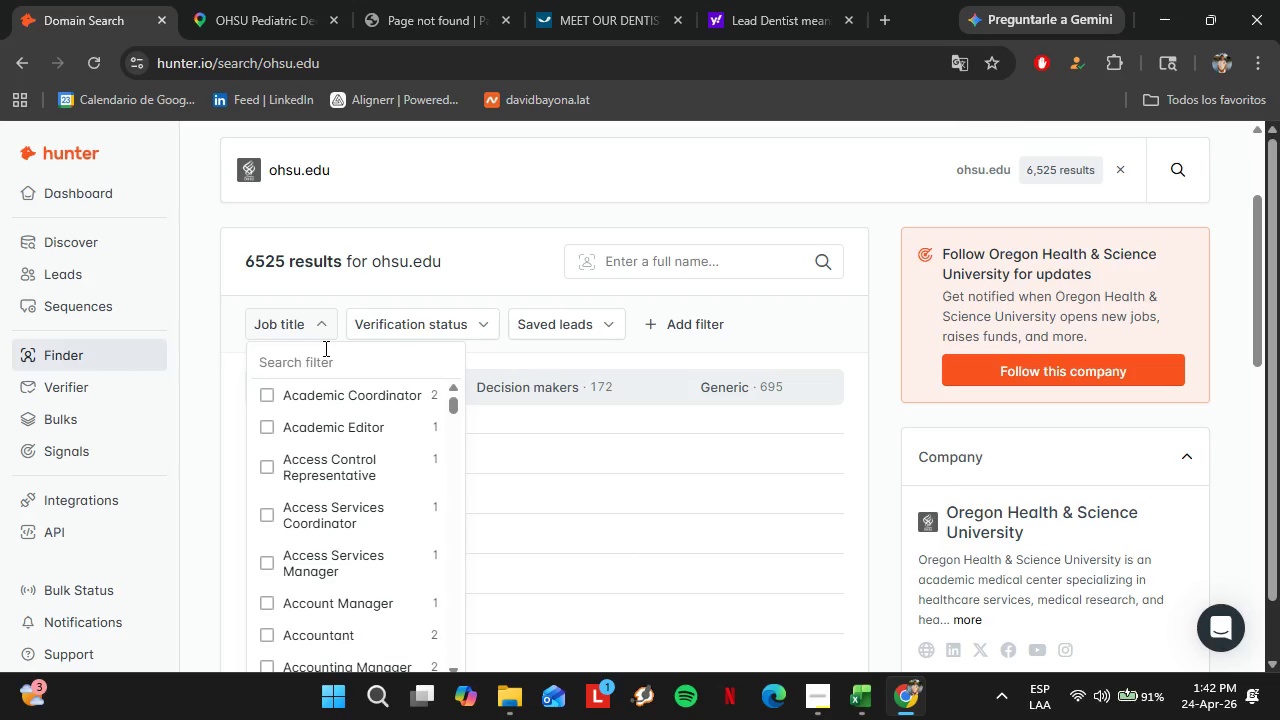 
type(Lad d)
key(Backspace)
 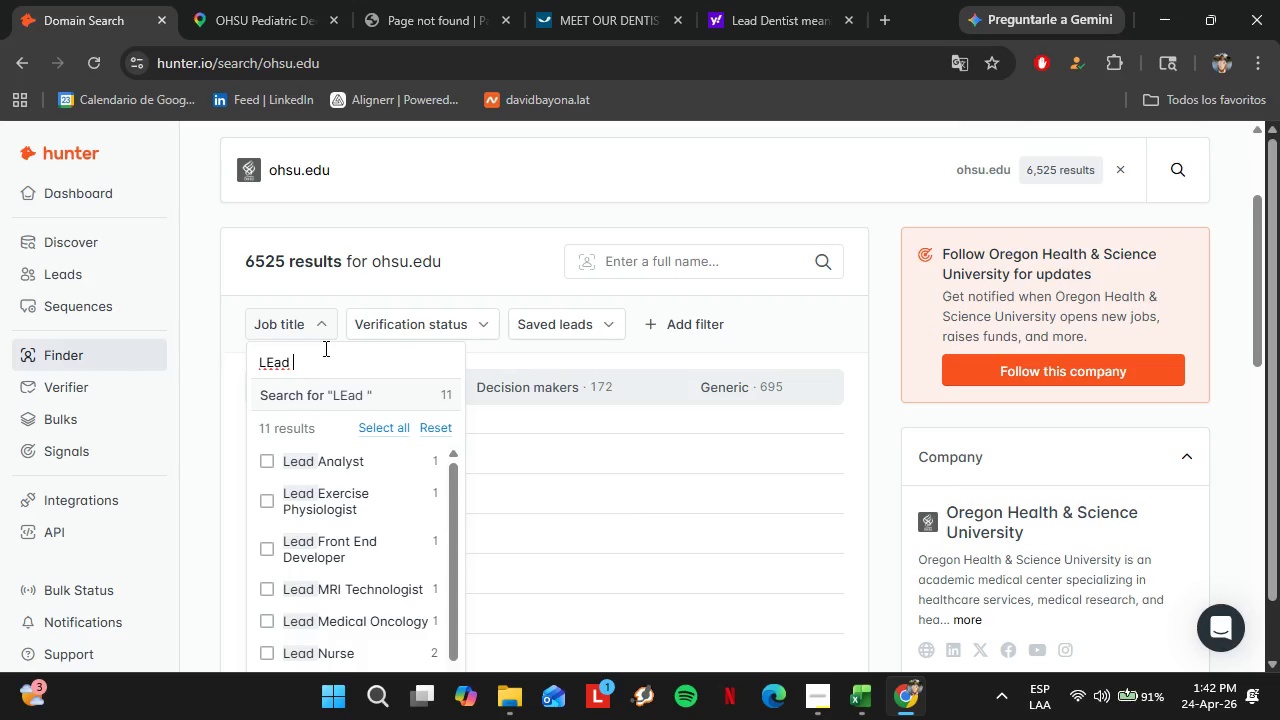 
scroll: coordinate [353, 472], scroll_direction: down, amount: 4.0
 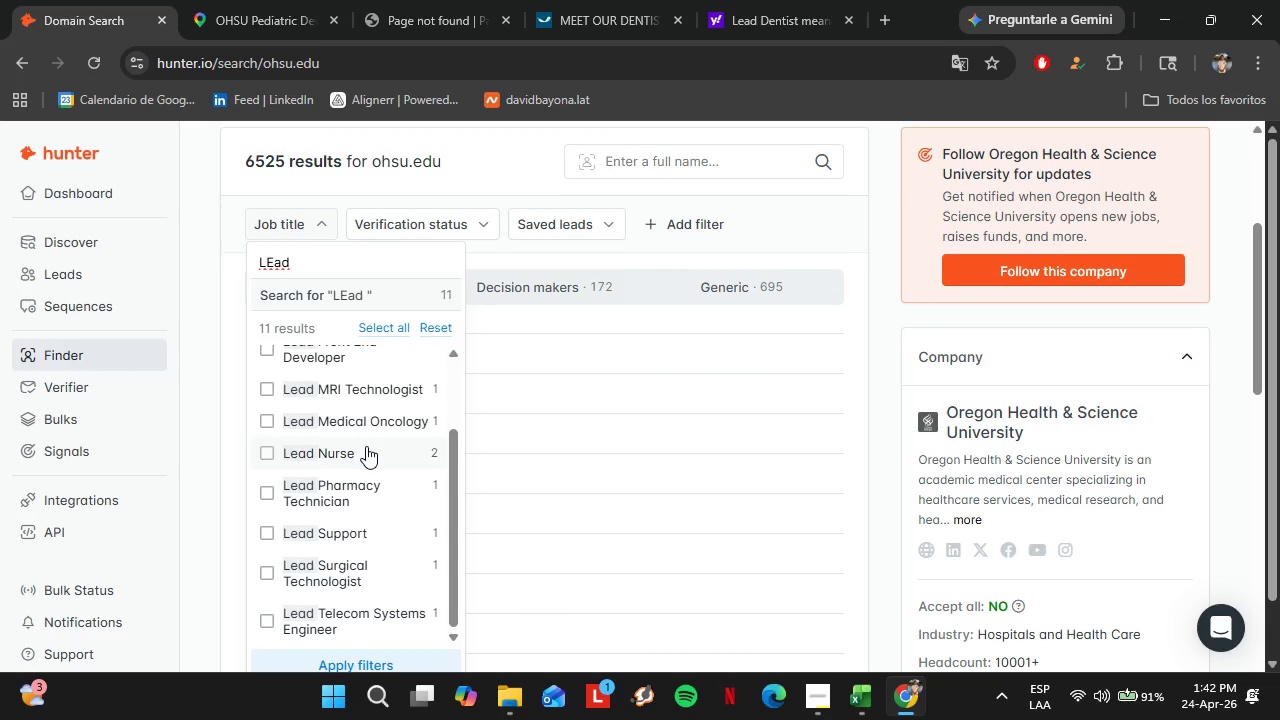 
scroll: coordinate [346, 407], scroll_direction: up, amount: 2.0
 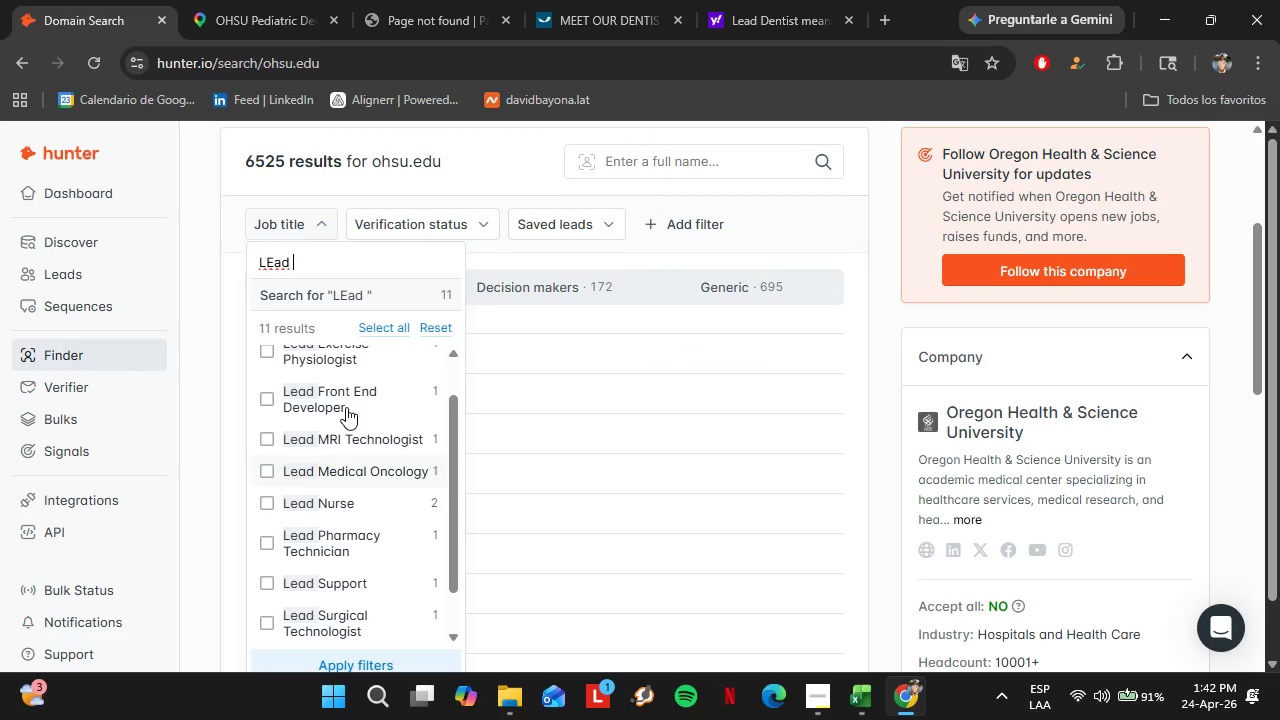 
left_click_drag(start_coordinate=[305, 255], to_coordinate=[224, 252])
 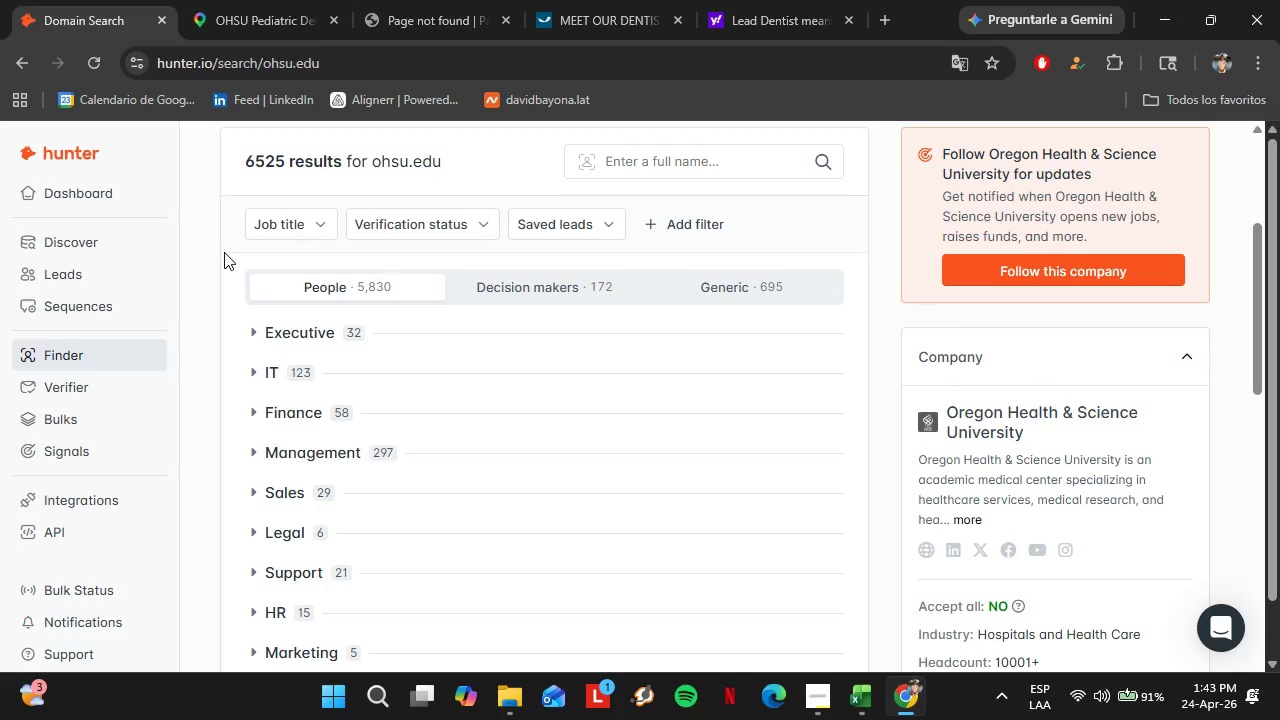 
wait(15.5)
 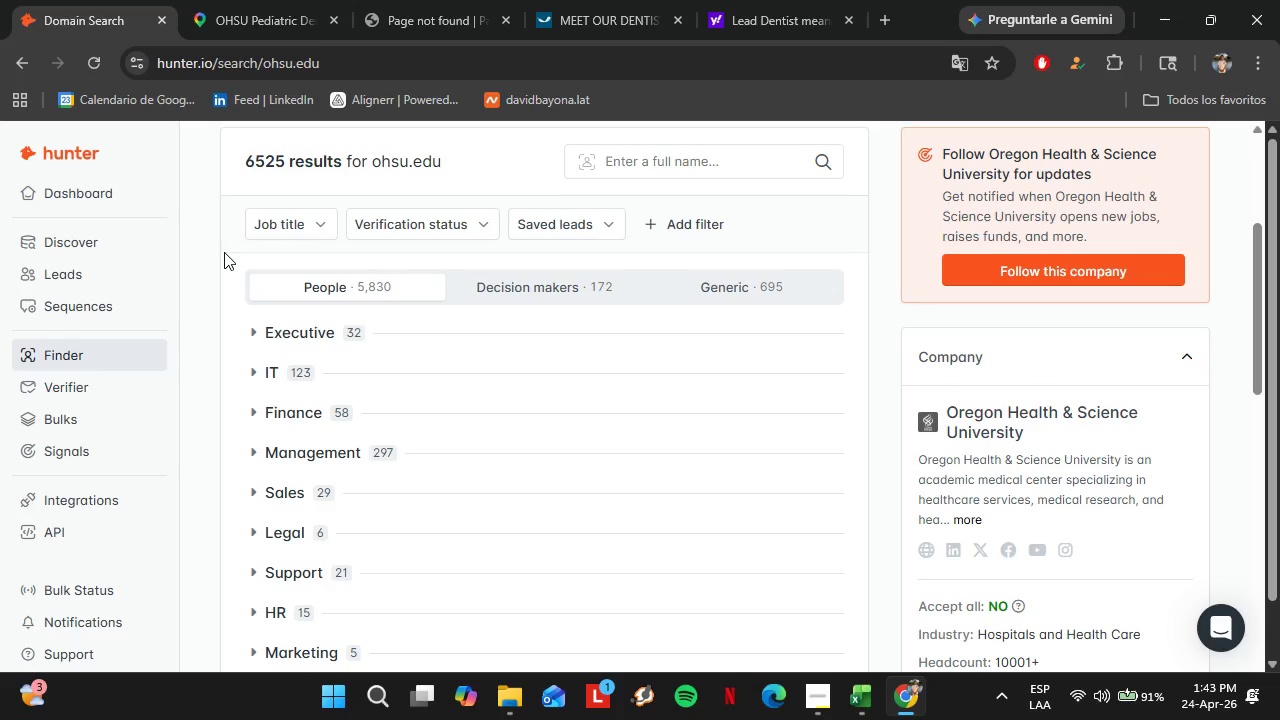 
left_click([635, 148])
 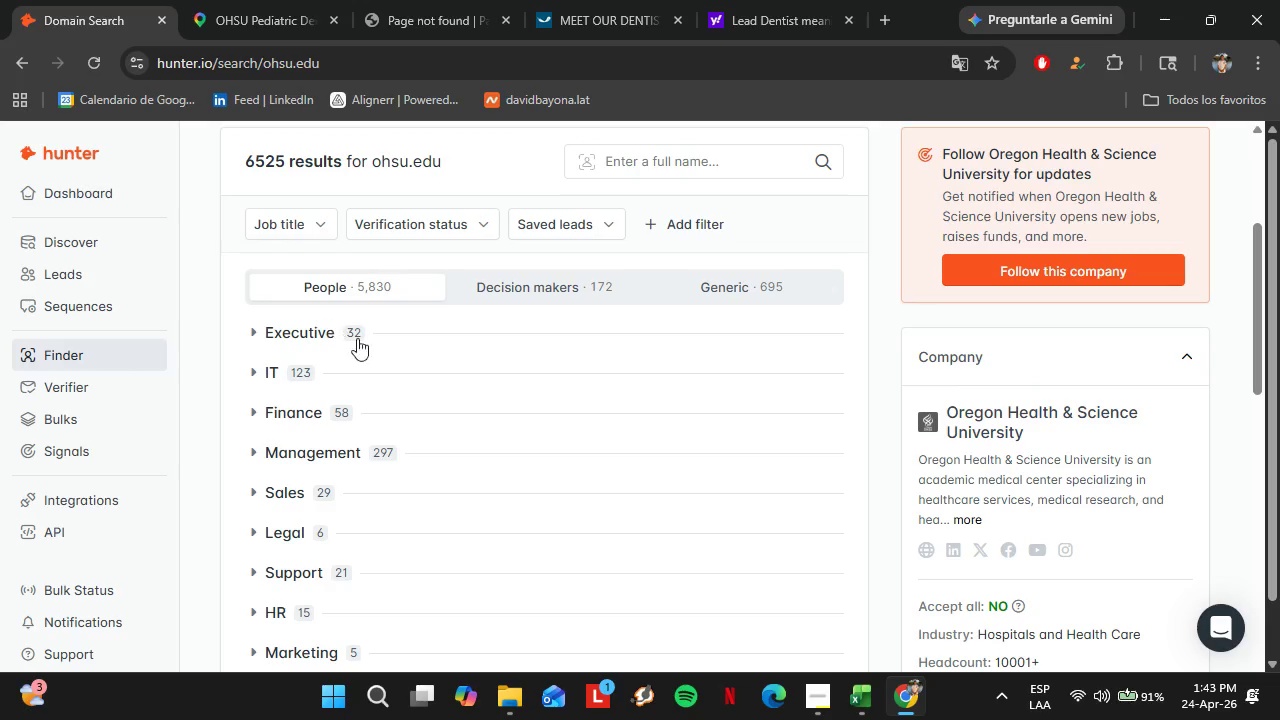 
scroll: coordinate [477, 398], scroll_direction: up, amount: 1.0
 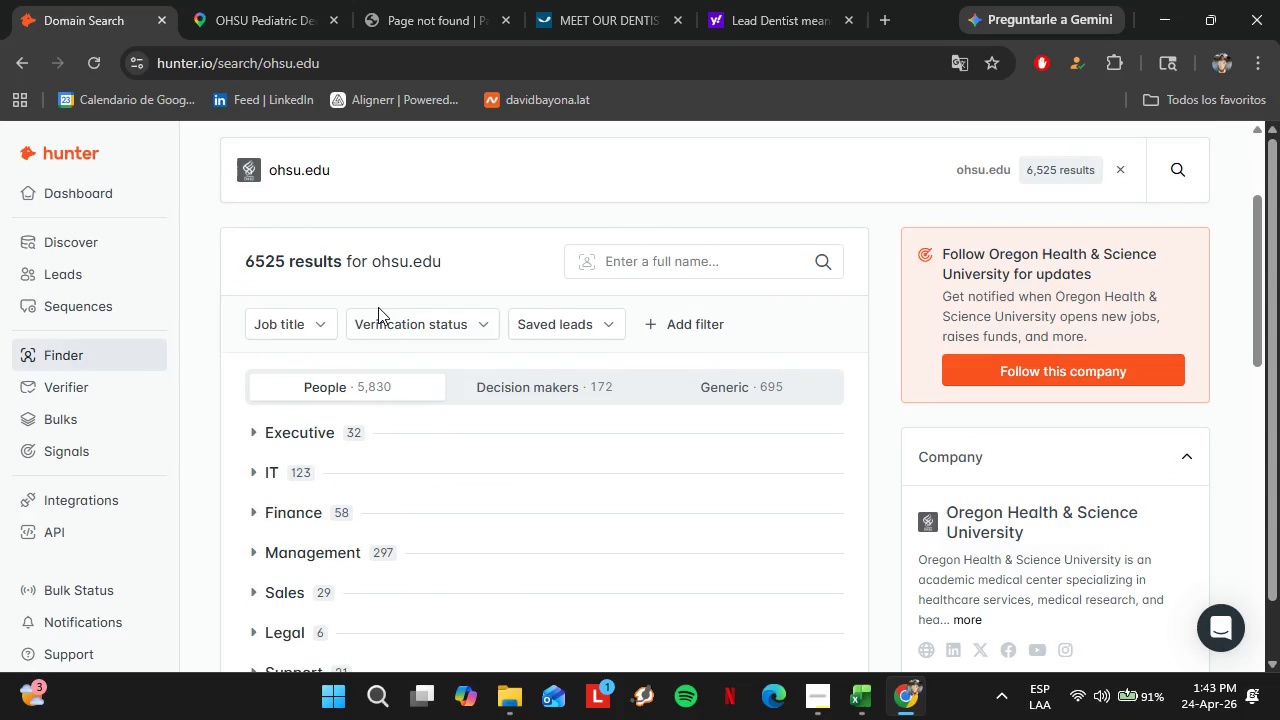 
scroll: coordinate [378, 307], scroll_direction: down, amount: 1.0
 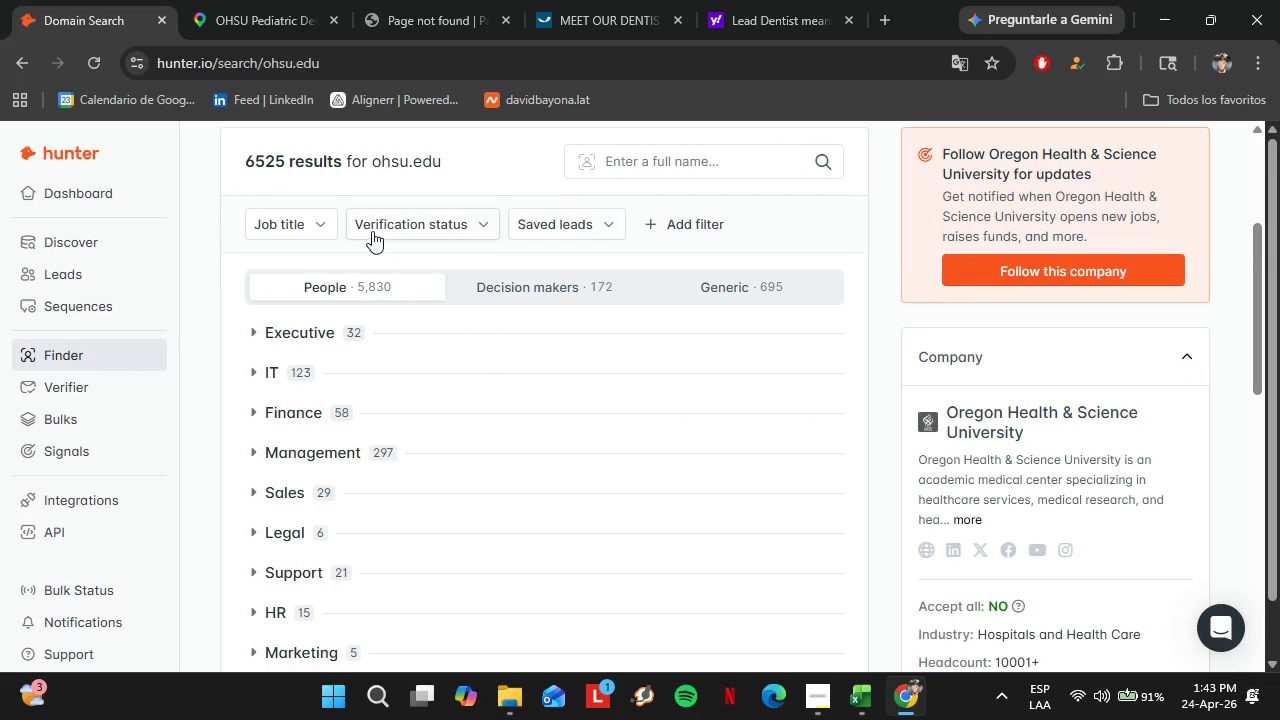 
left_click([303, 227])
 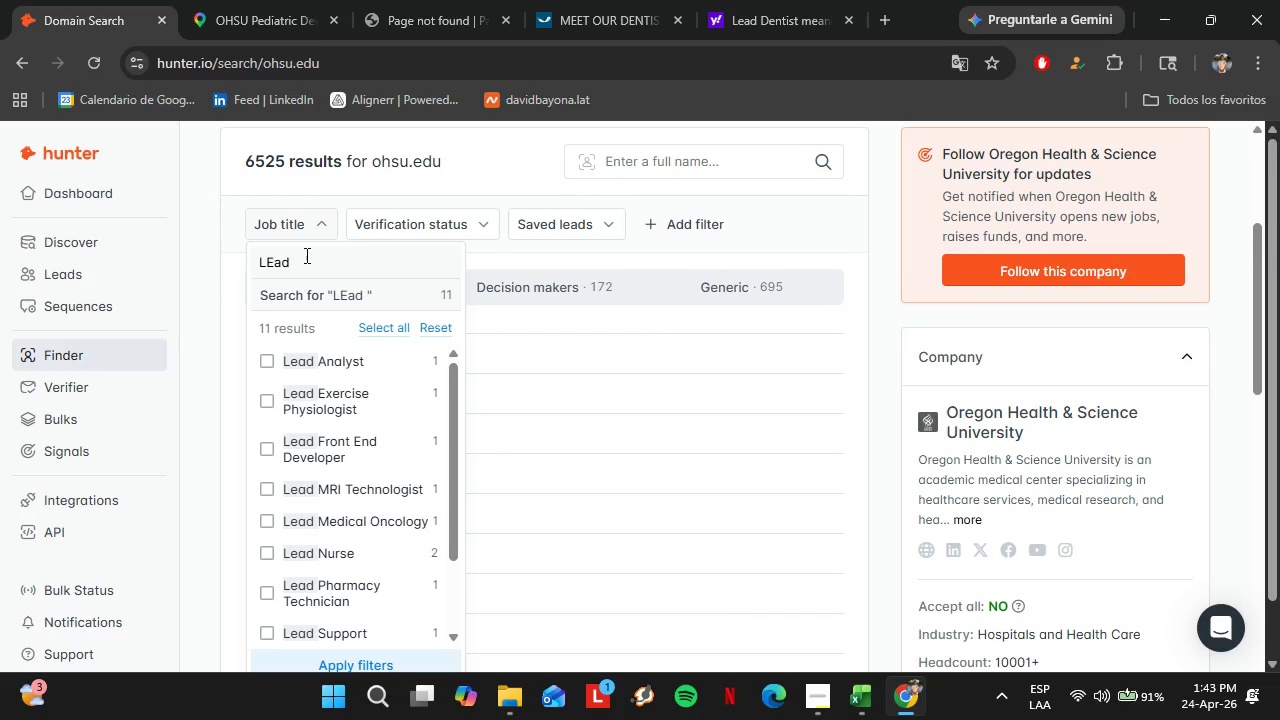 
left_click_drag(start_coordinate=[305, 254], to_coordinate=[239, 252])
 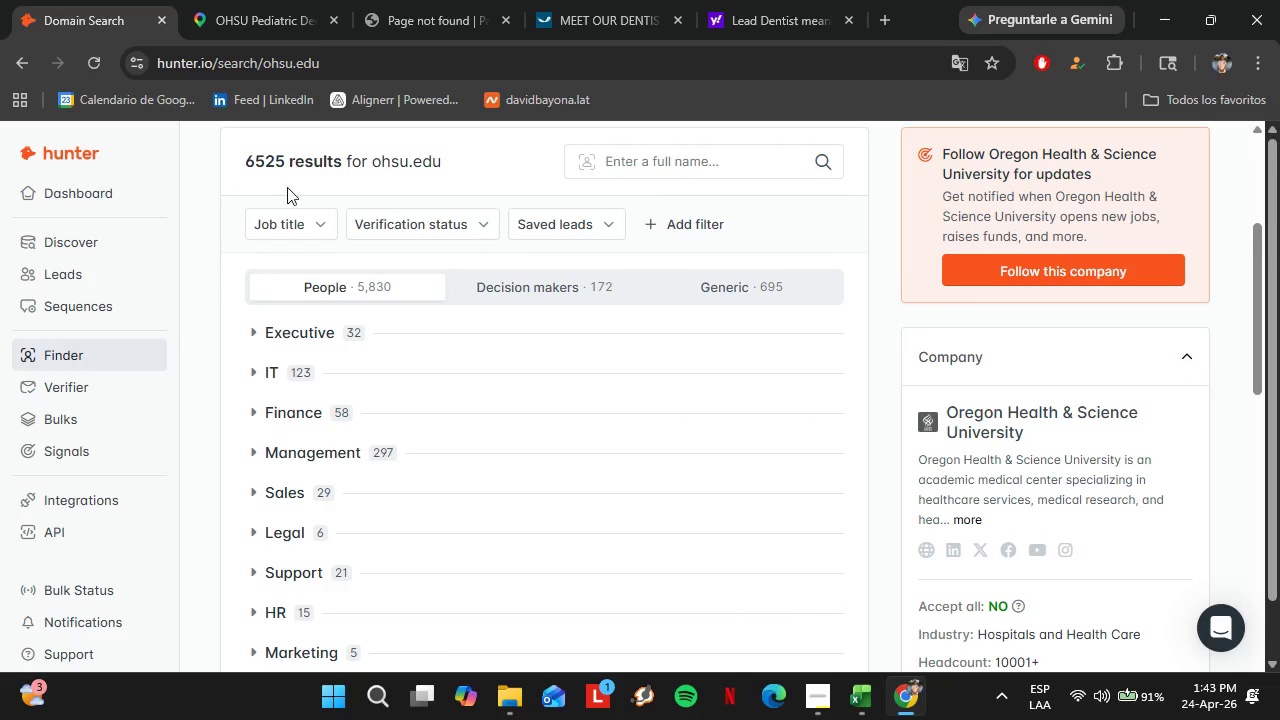 
left_click([282, 228])
 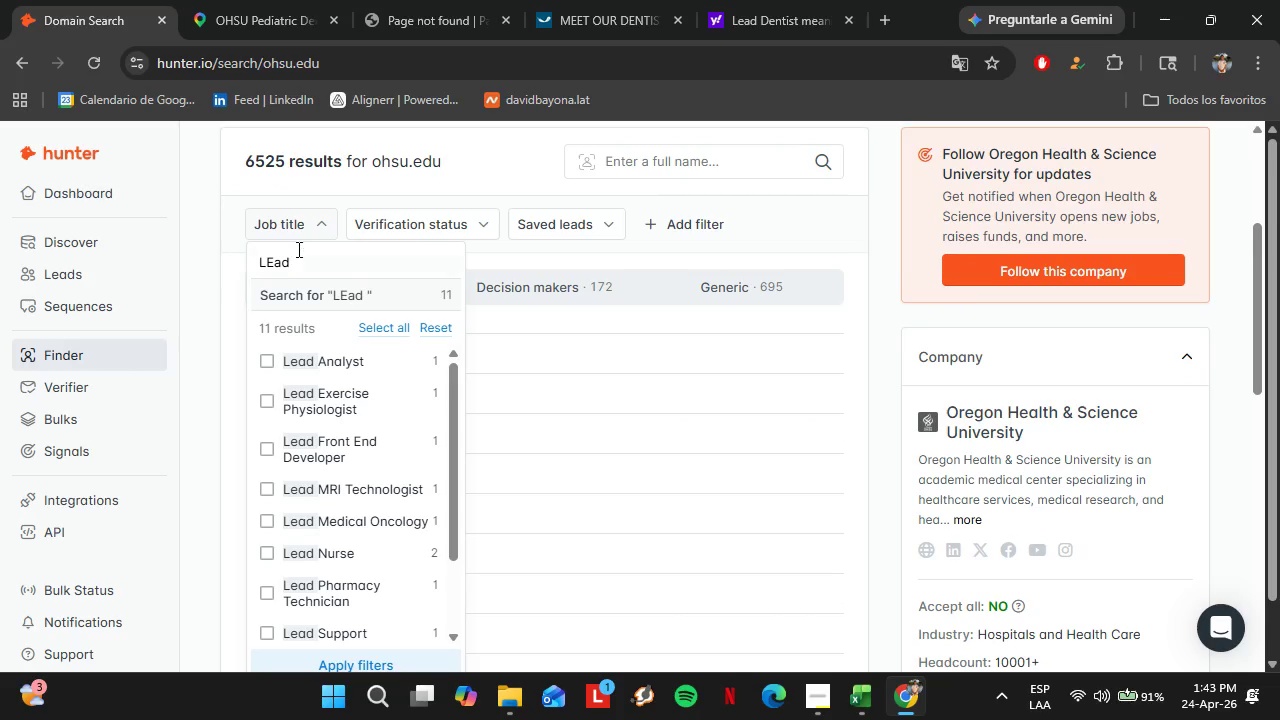 
left_click_drag(start_coordinate=[297, 249], to_coordinate=[252, 262])
 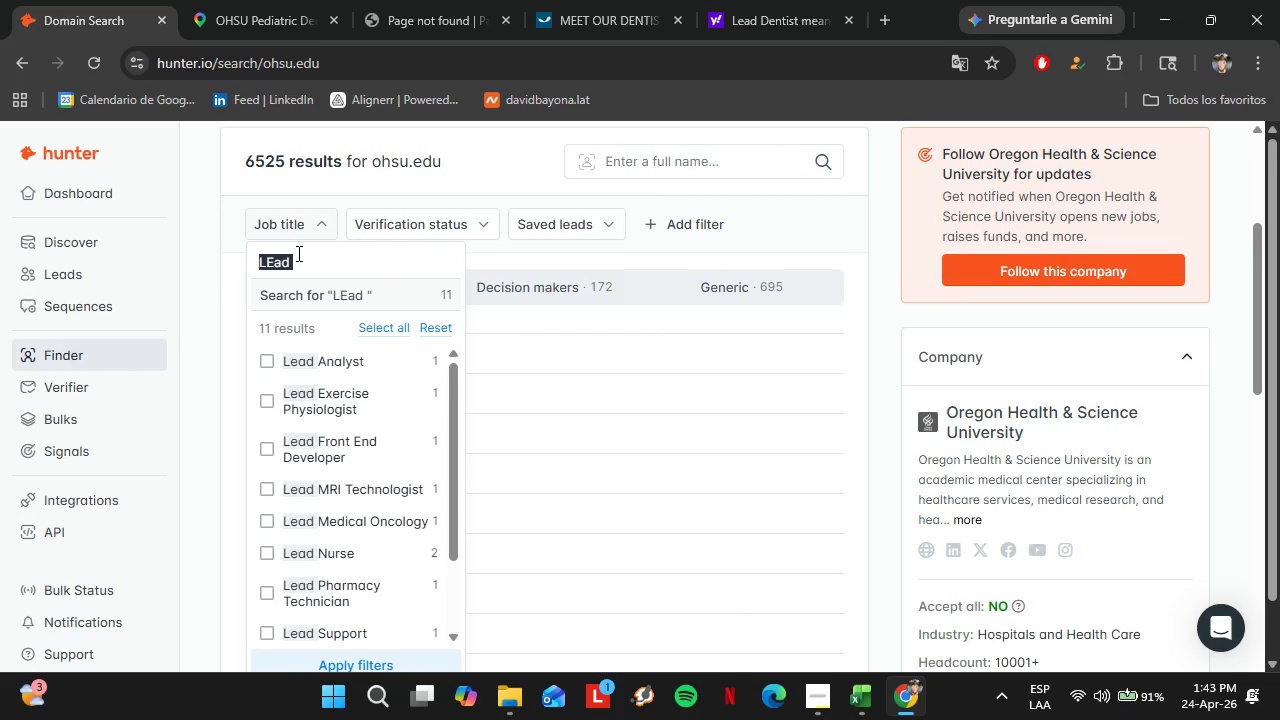 
wait(10.52)
 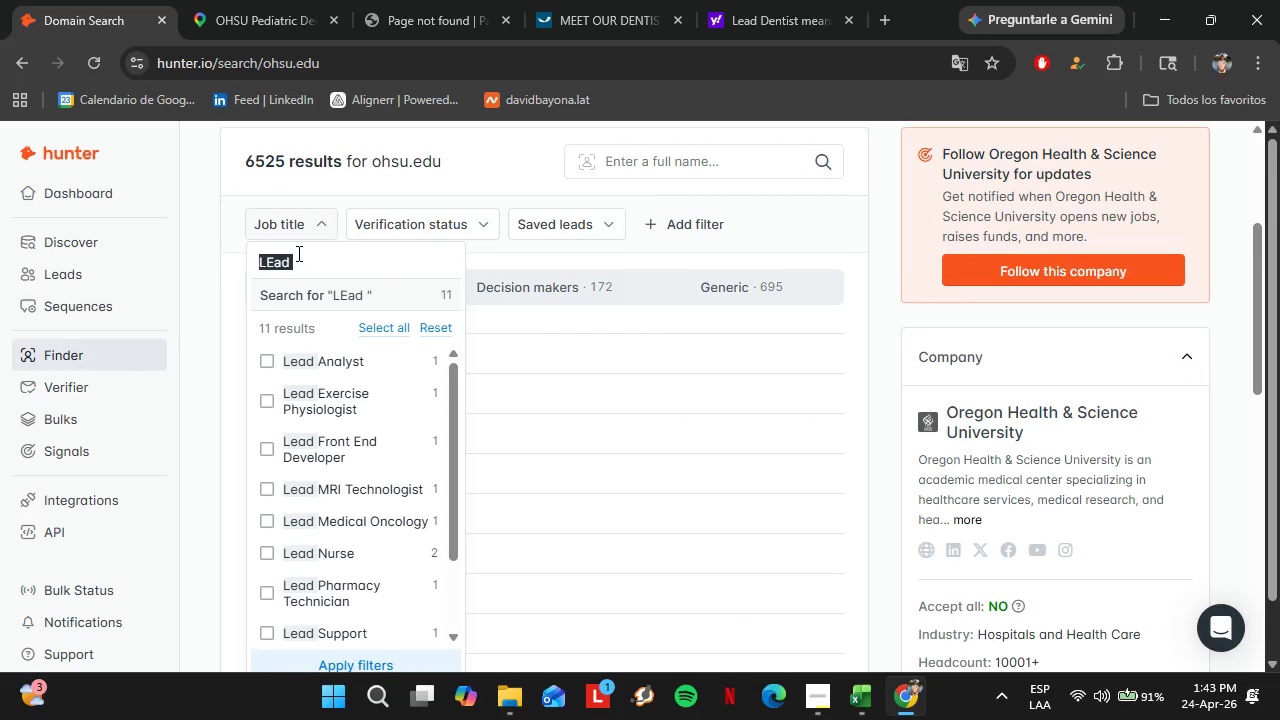 
type(d)
key(Backspace)
key(Backspace)
type(ofu)
key(Backspace)
type(i)
key(Backspace)
key(Backspace)
key(Backspace)
type(owjn)
key(Backspace)
key(Backspace)
type(ne)
 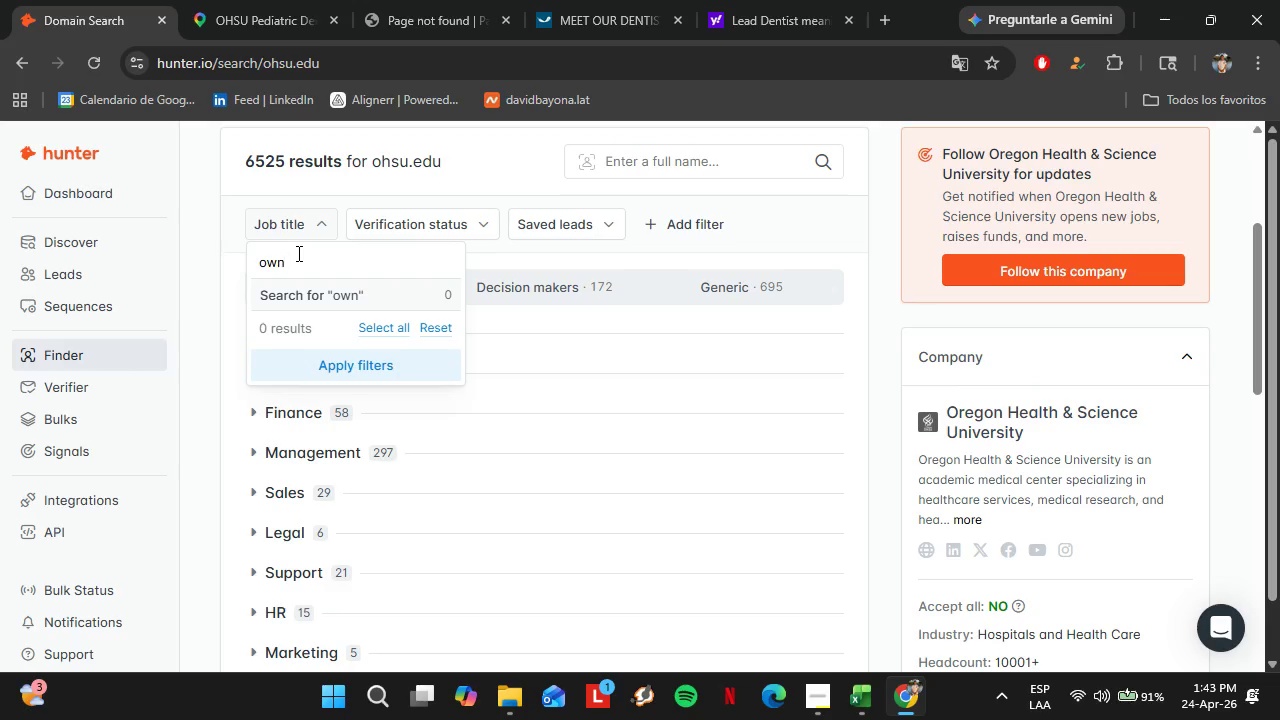 
hold_key(key=C, duration=0.31)
 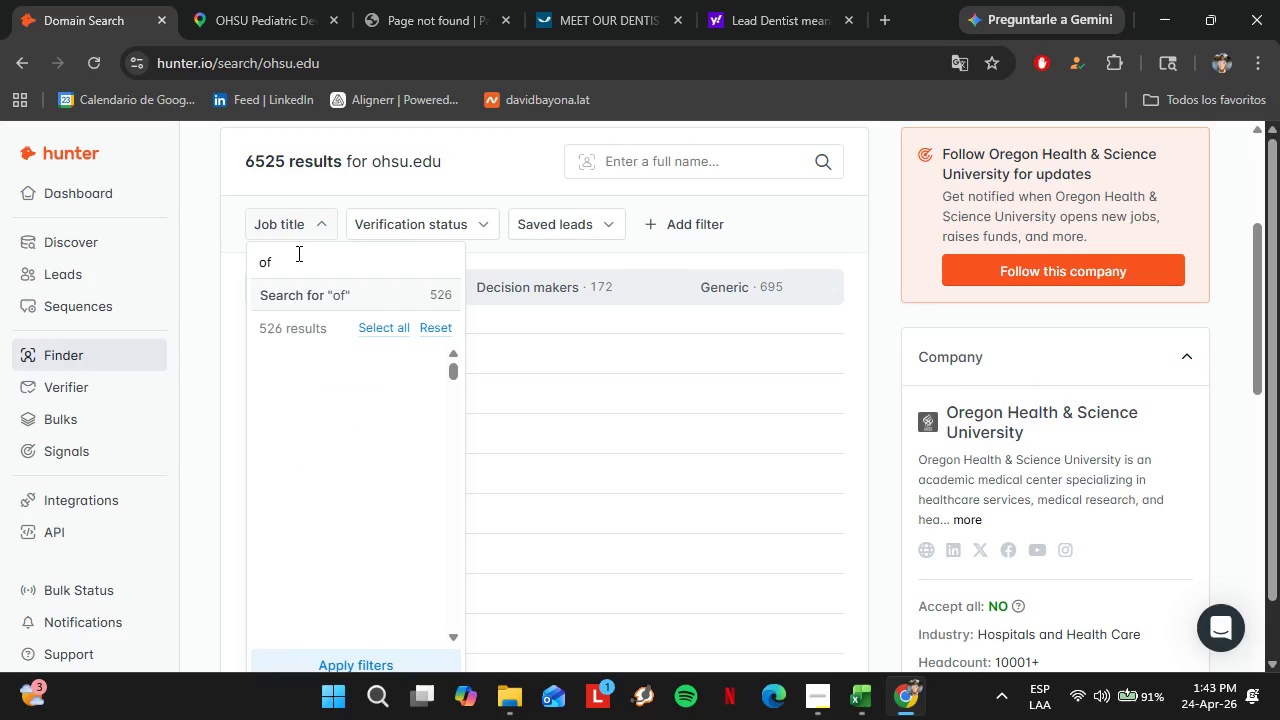 
hold_key(key=Backspace, duration=0.8)
 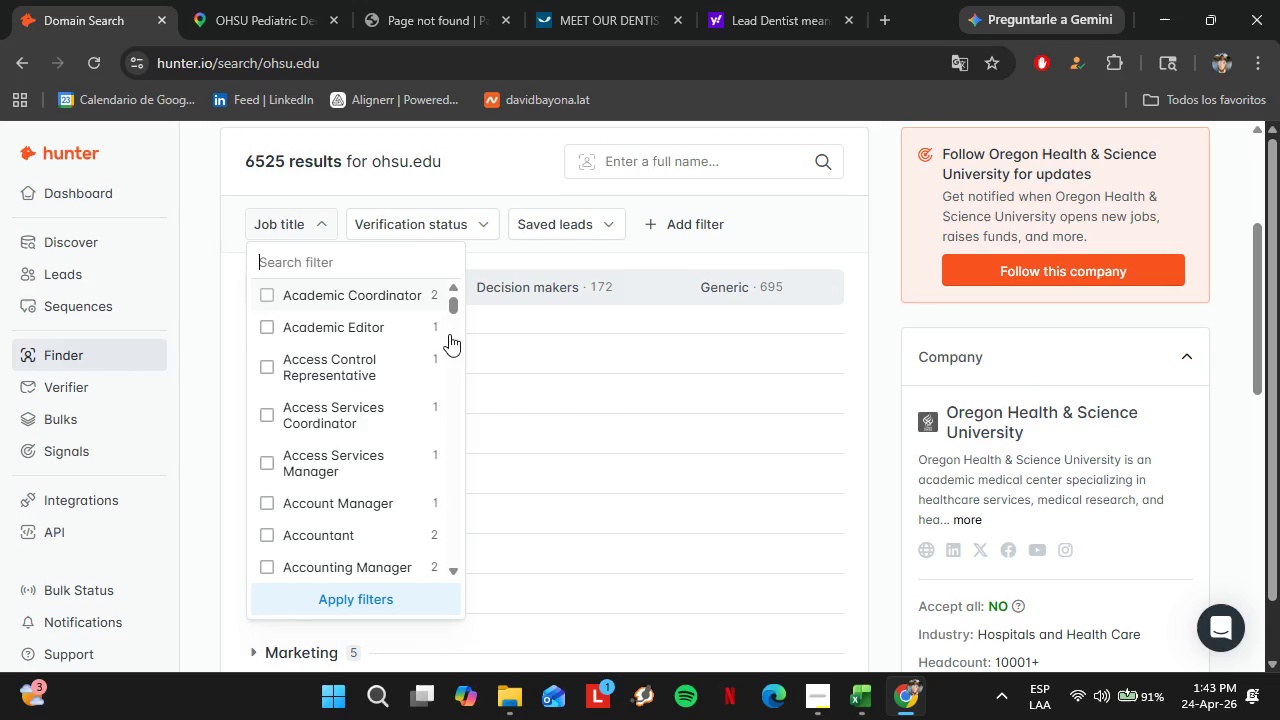 
left_click([567, 449])
 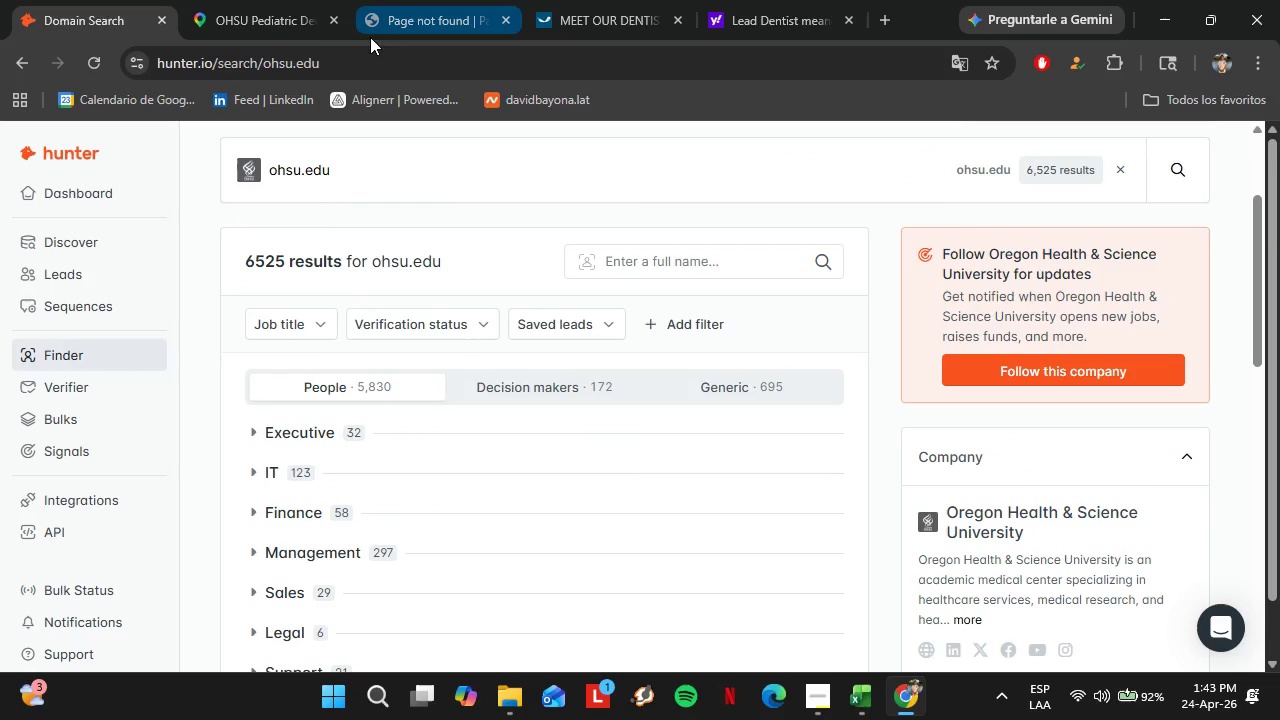 
scroll: coordinate [551, 389], scroll_direction: up, amount: 1.0
 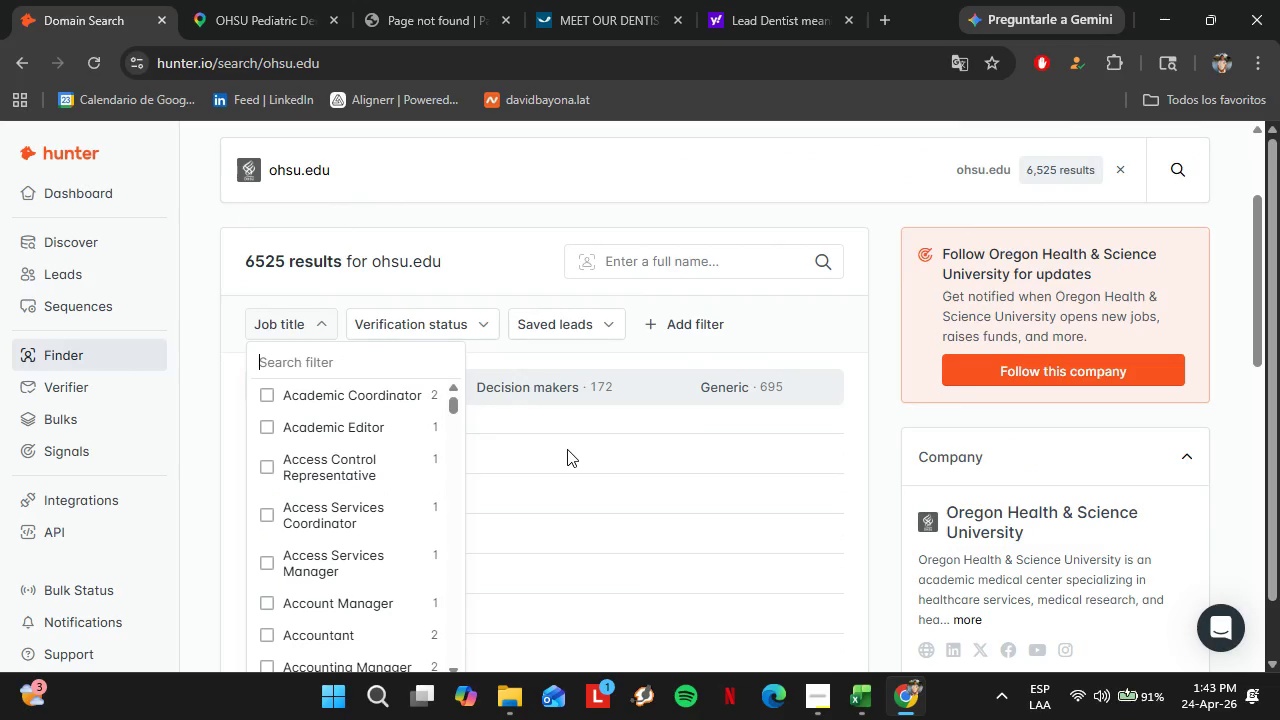 
left_click([190, 0])
 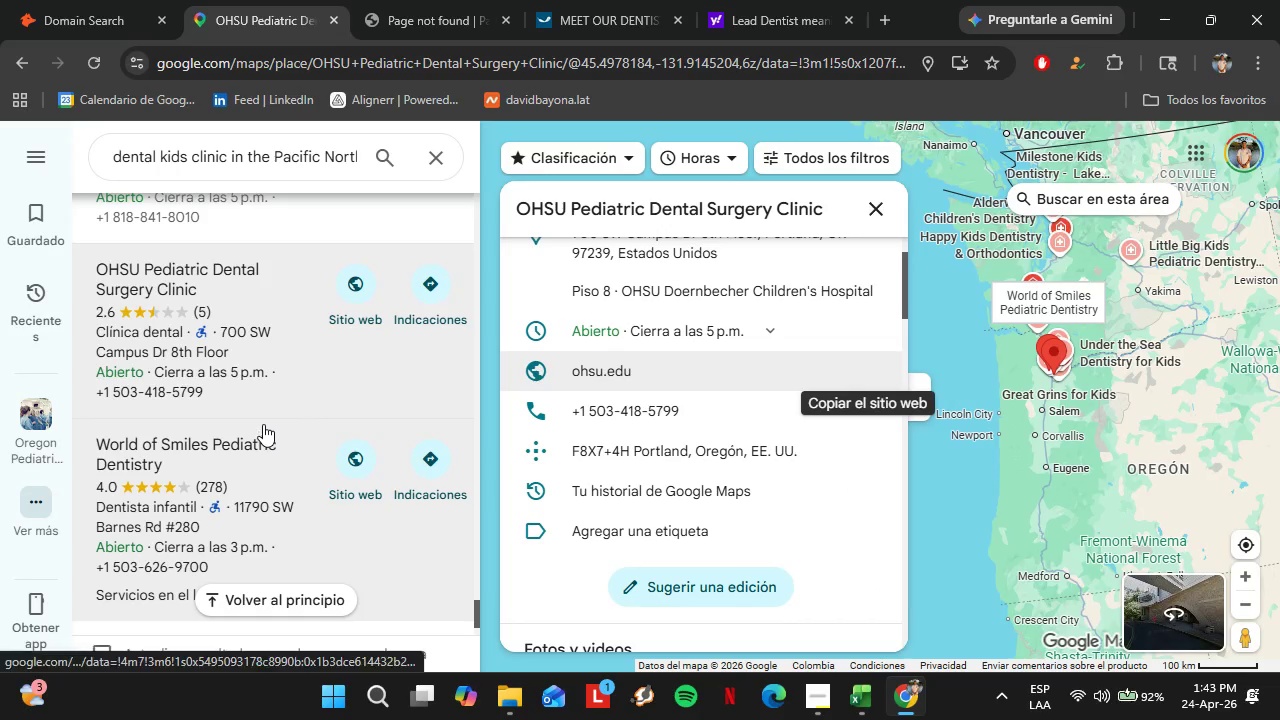 
scroll: coordinate [282, 276], scroll_direction: down, amount: 17.0
 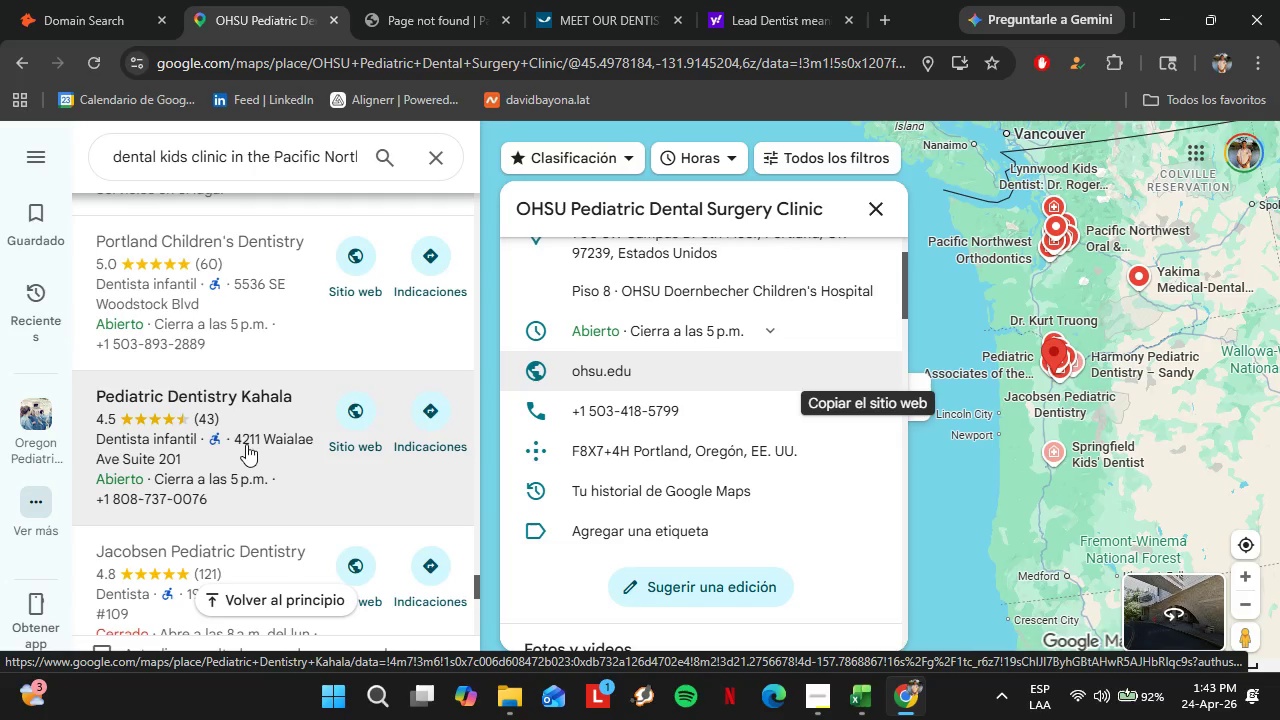 
left_click([247, 446])
 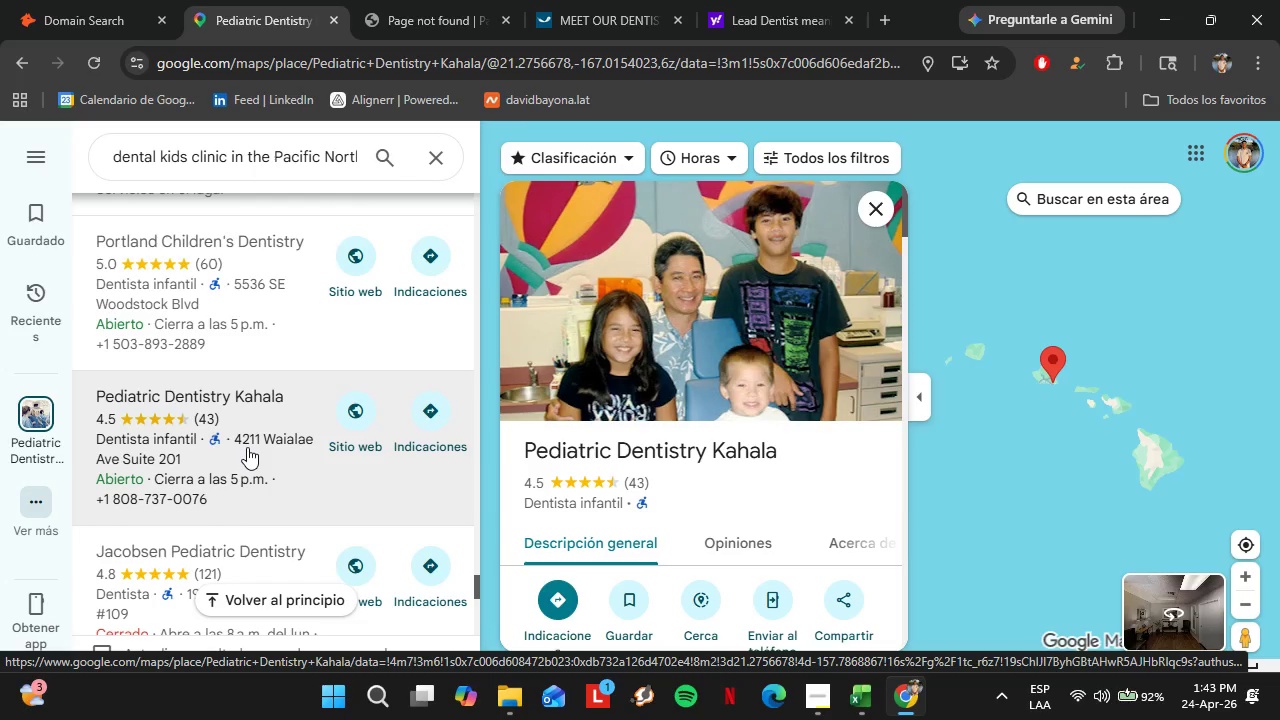 
wait(8.94)
 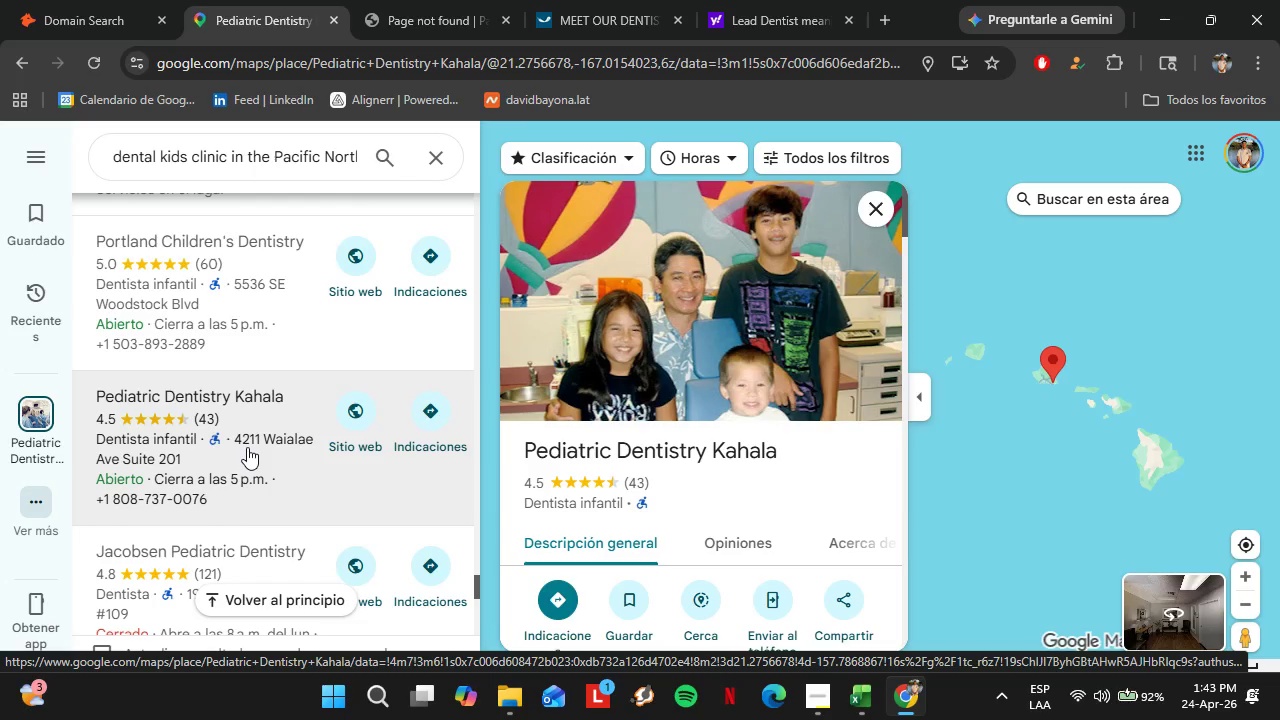 
scroll: coordinate [715, 442], scroll_direction: down, amount: 3.0
 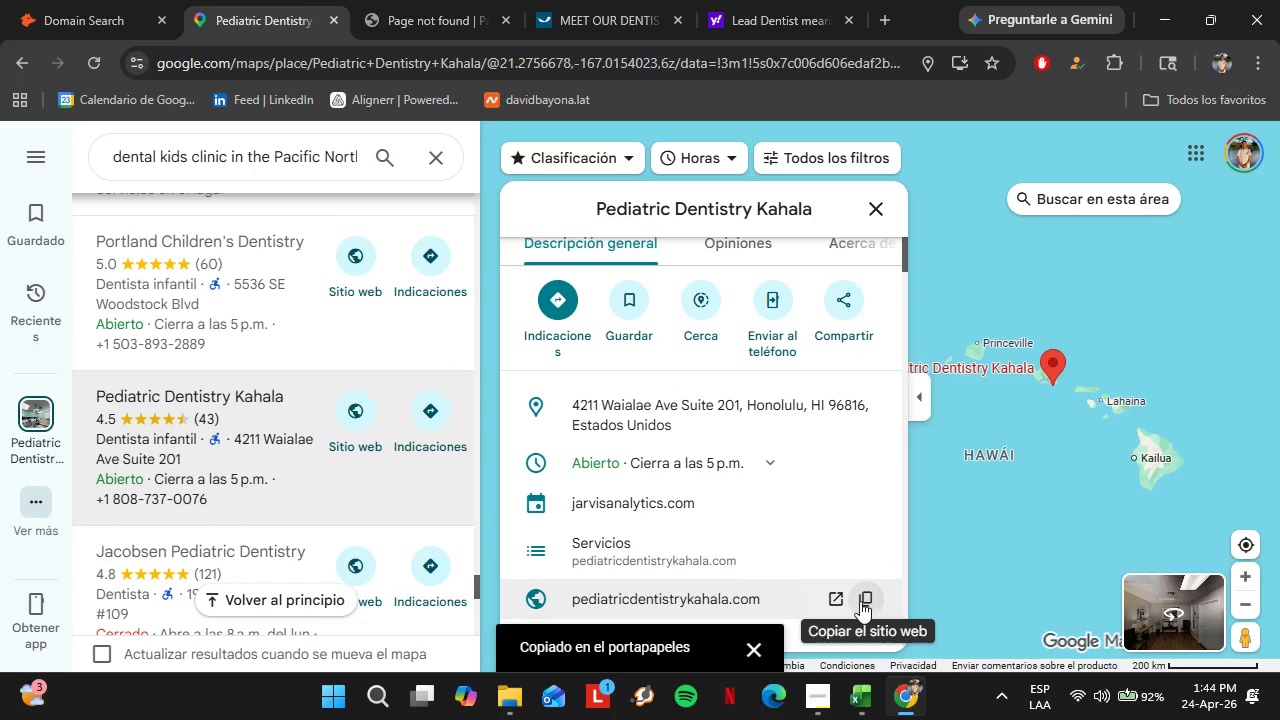 
left_click([71, 0])
 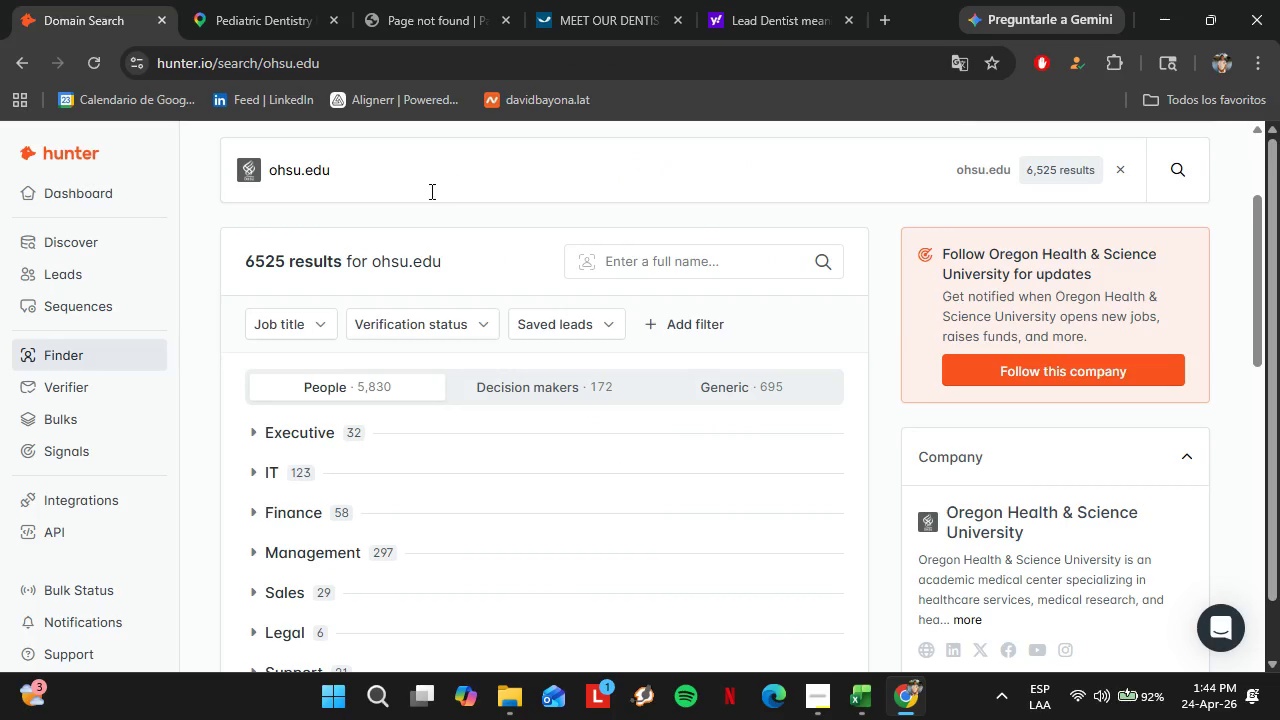 
left_click_drag(start_coordinate=[427, 189], to_coordinate=[246, 158])
 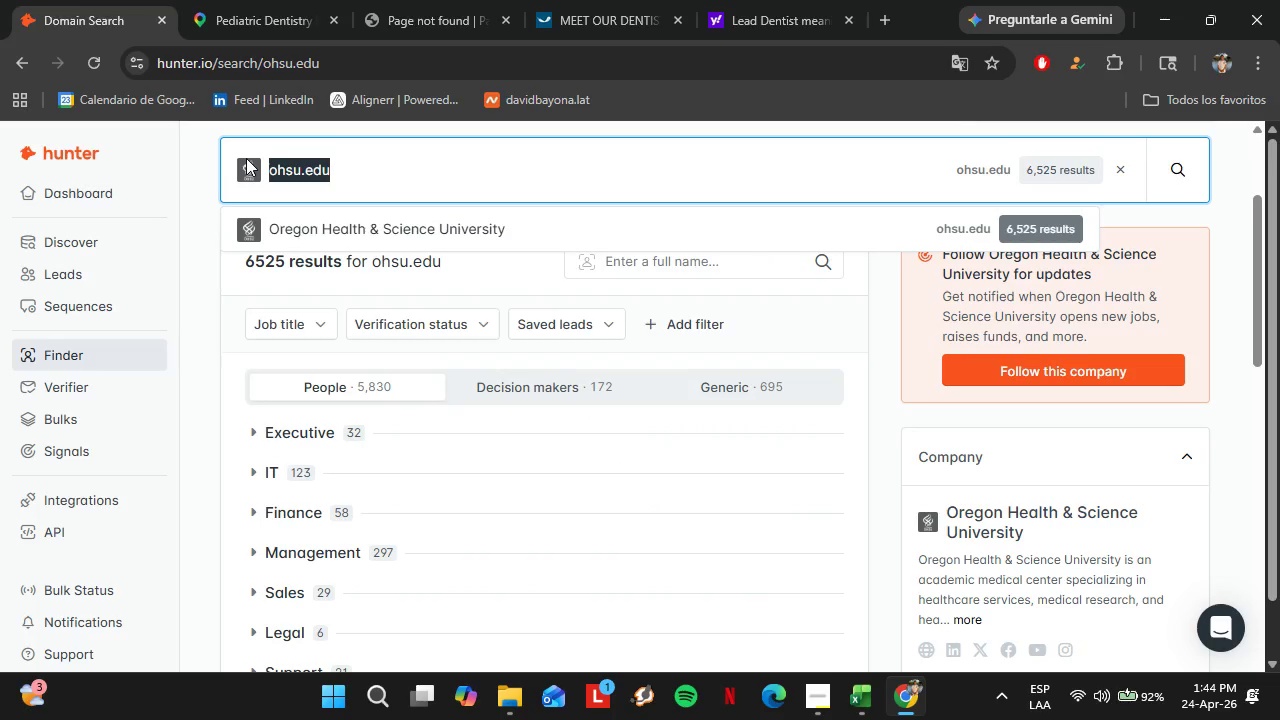 
key(Control+V)
 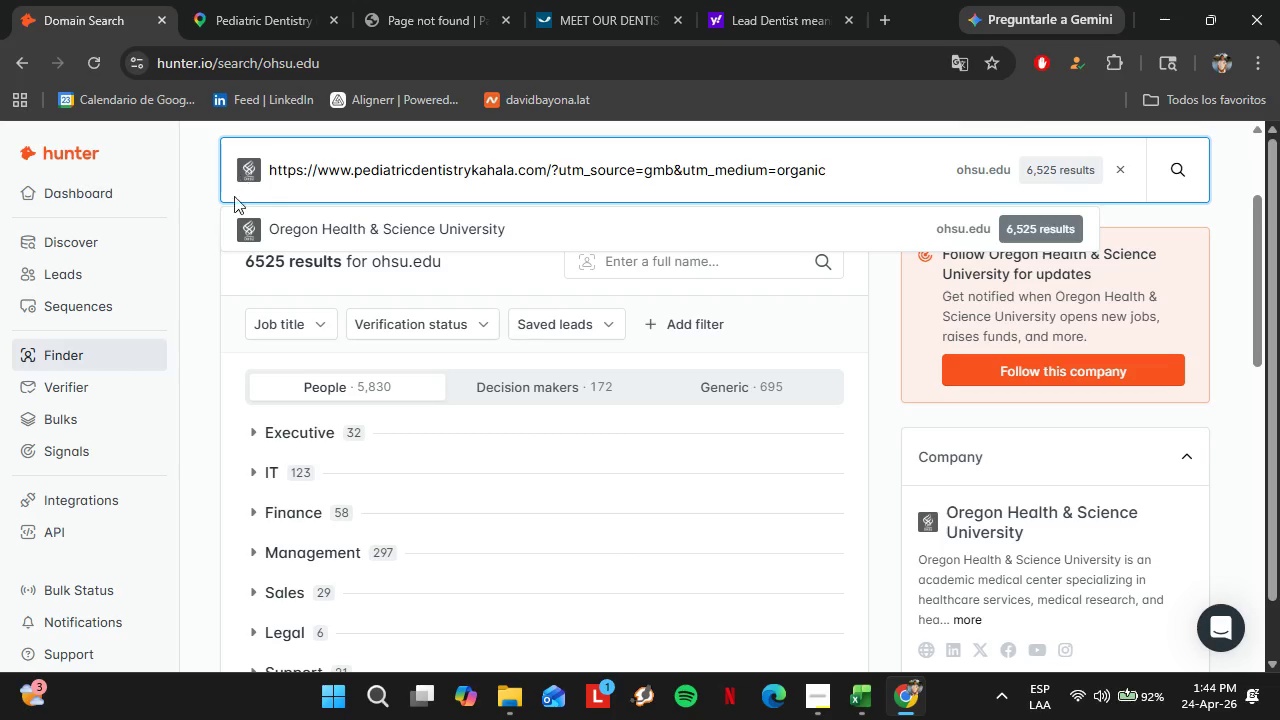 
key(Enter)
 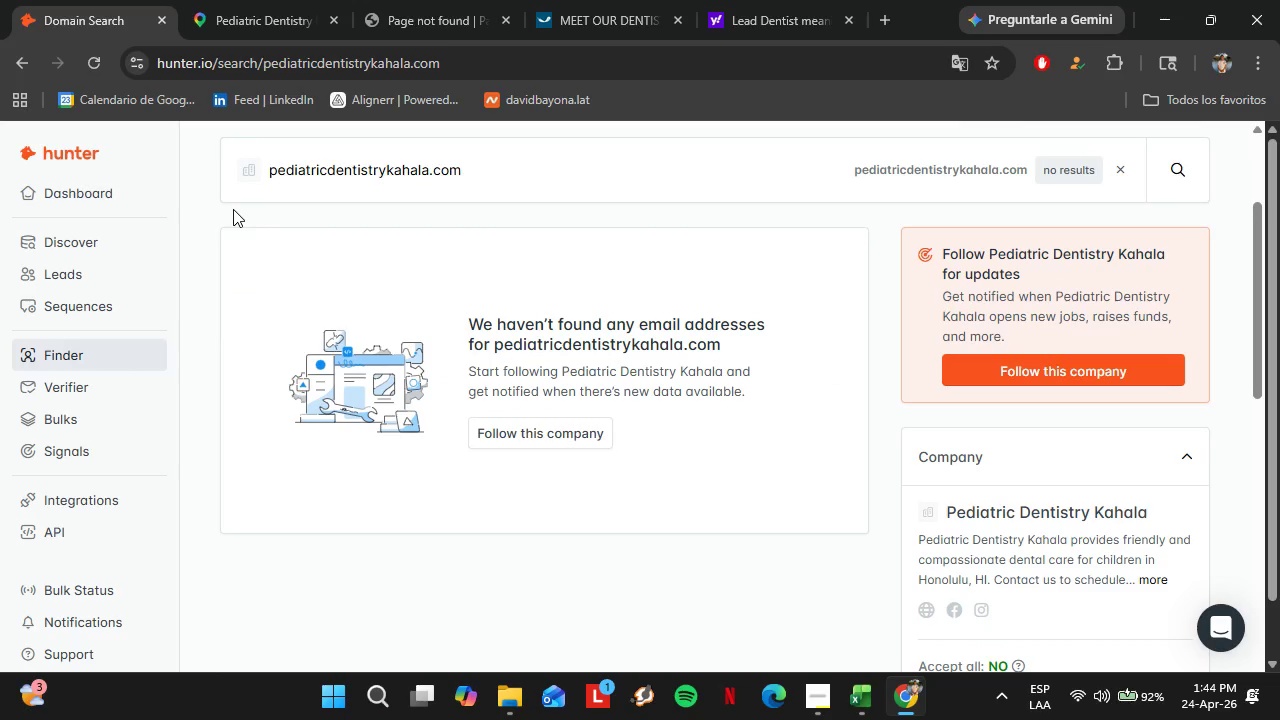 
wait(6.16)
 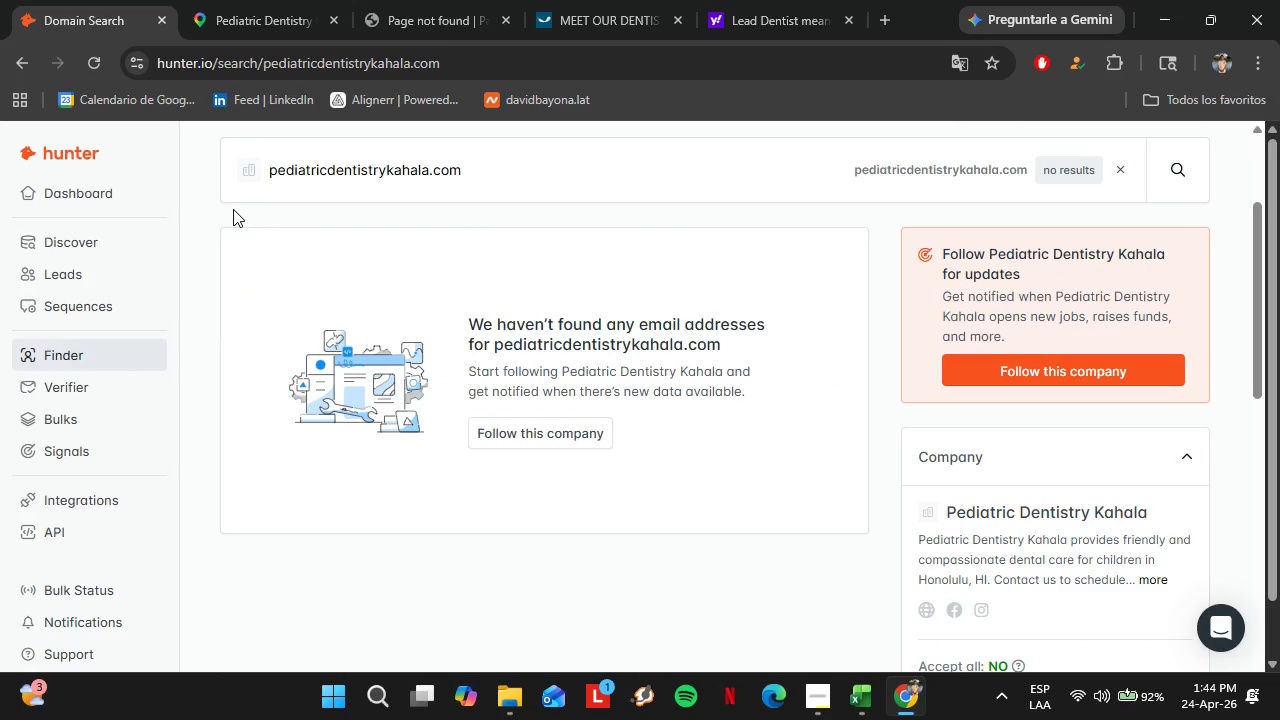 
left_click([292, 0])
 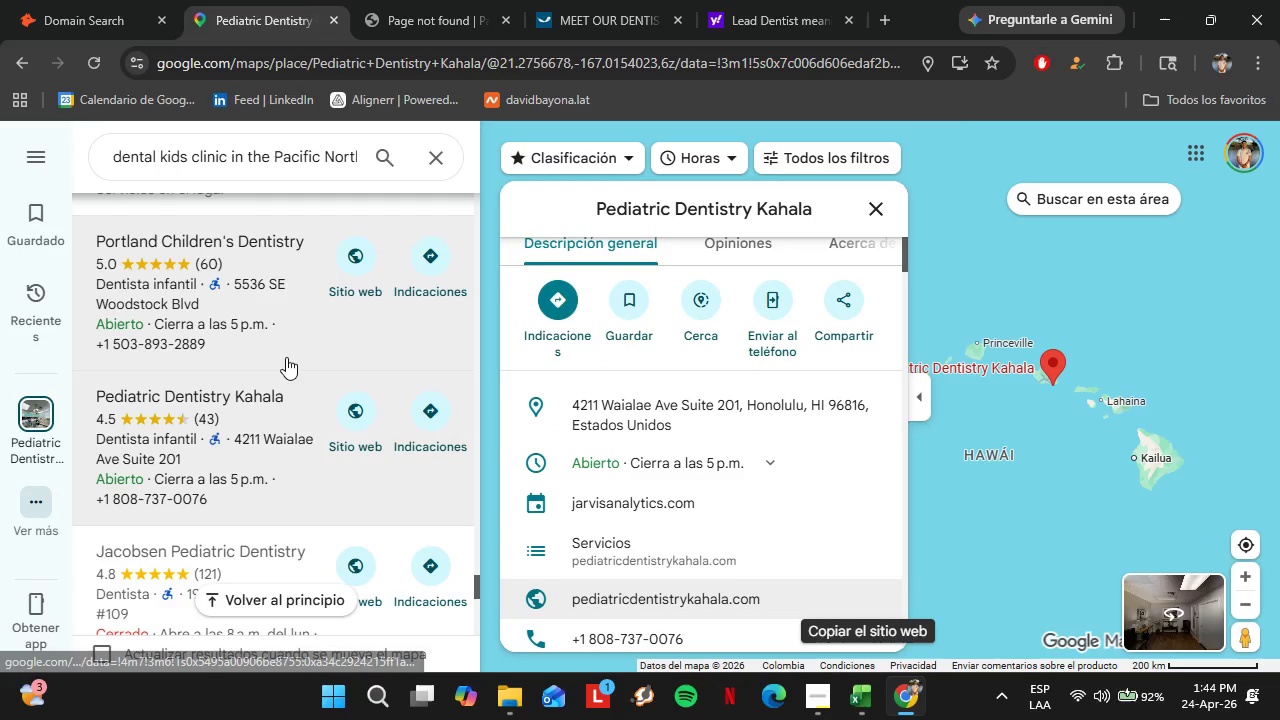 
scroll: coordinate [277, 350], scroll_direction: down, amount: 7.0
 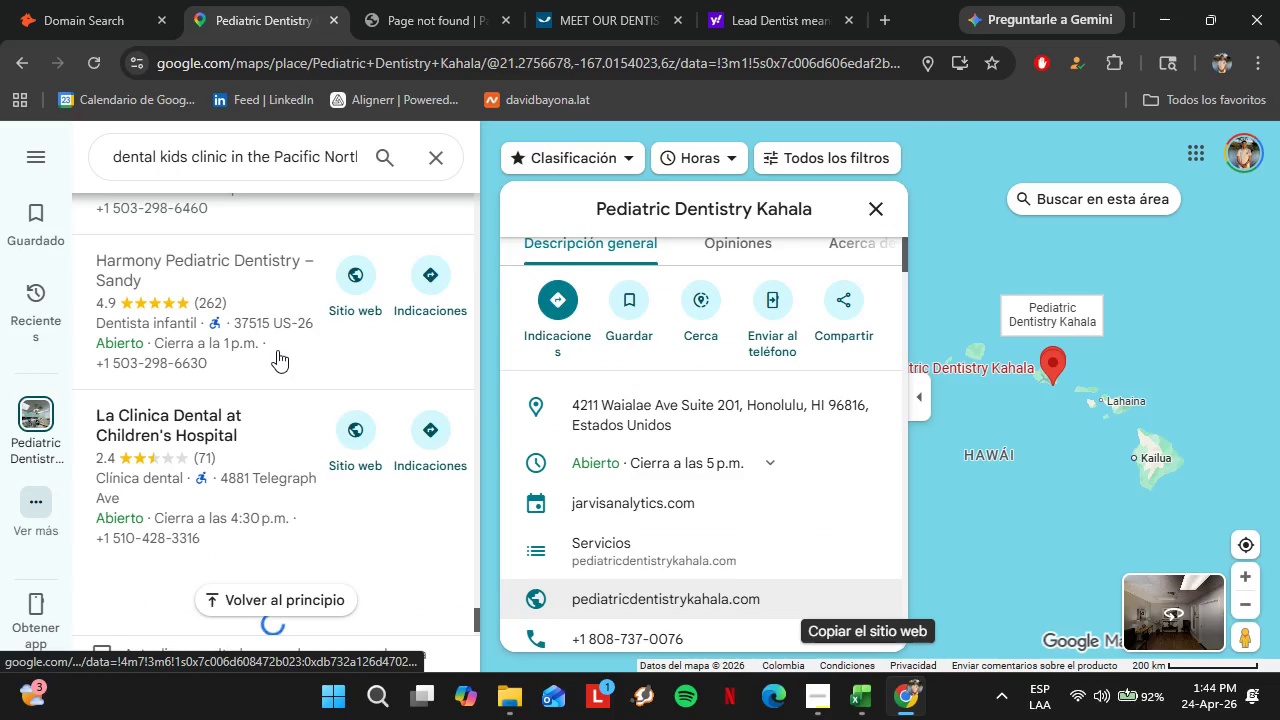 
left_click([253, 377])
 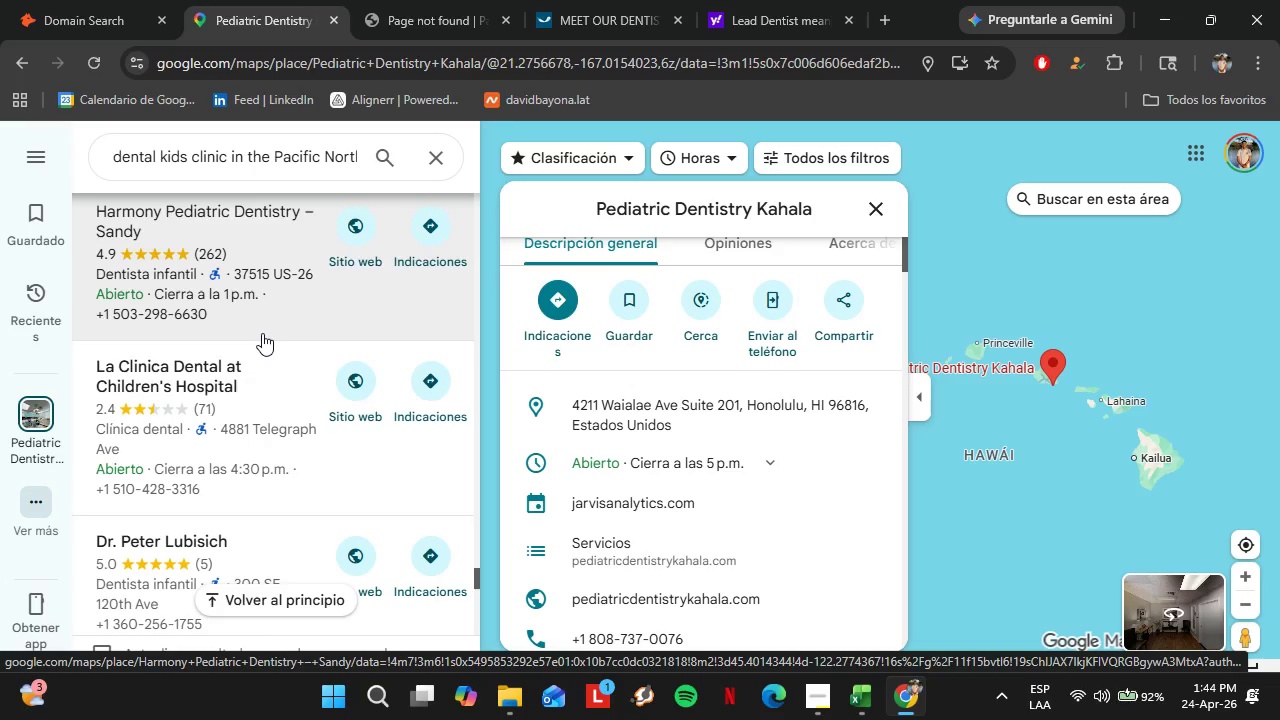 
scroll: coordinate [244, 299], scroll_direction: down, amount: 2.0
 